 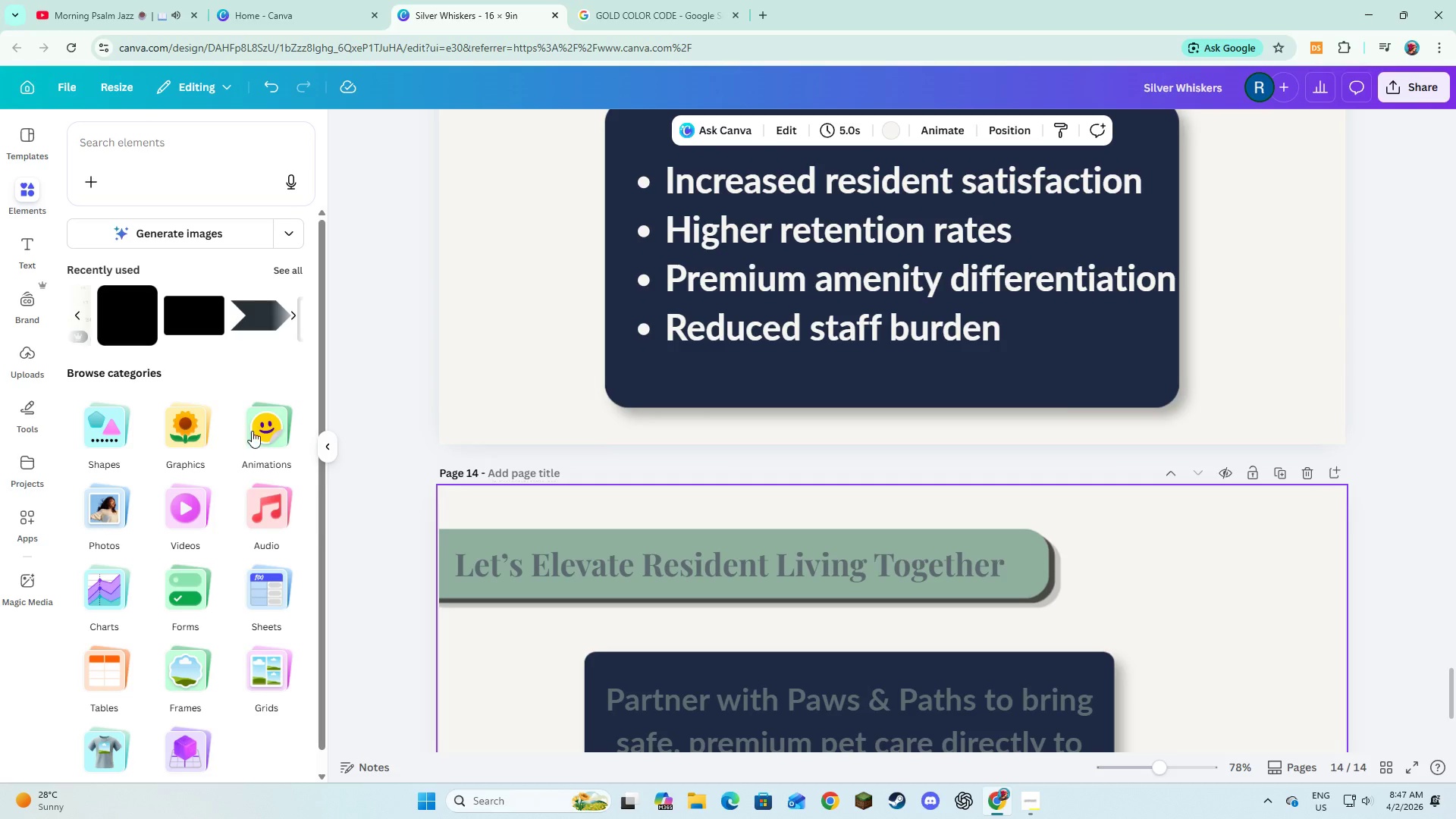 
left_click([325, 456])
 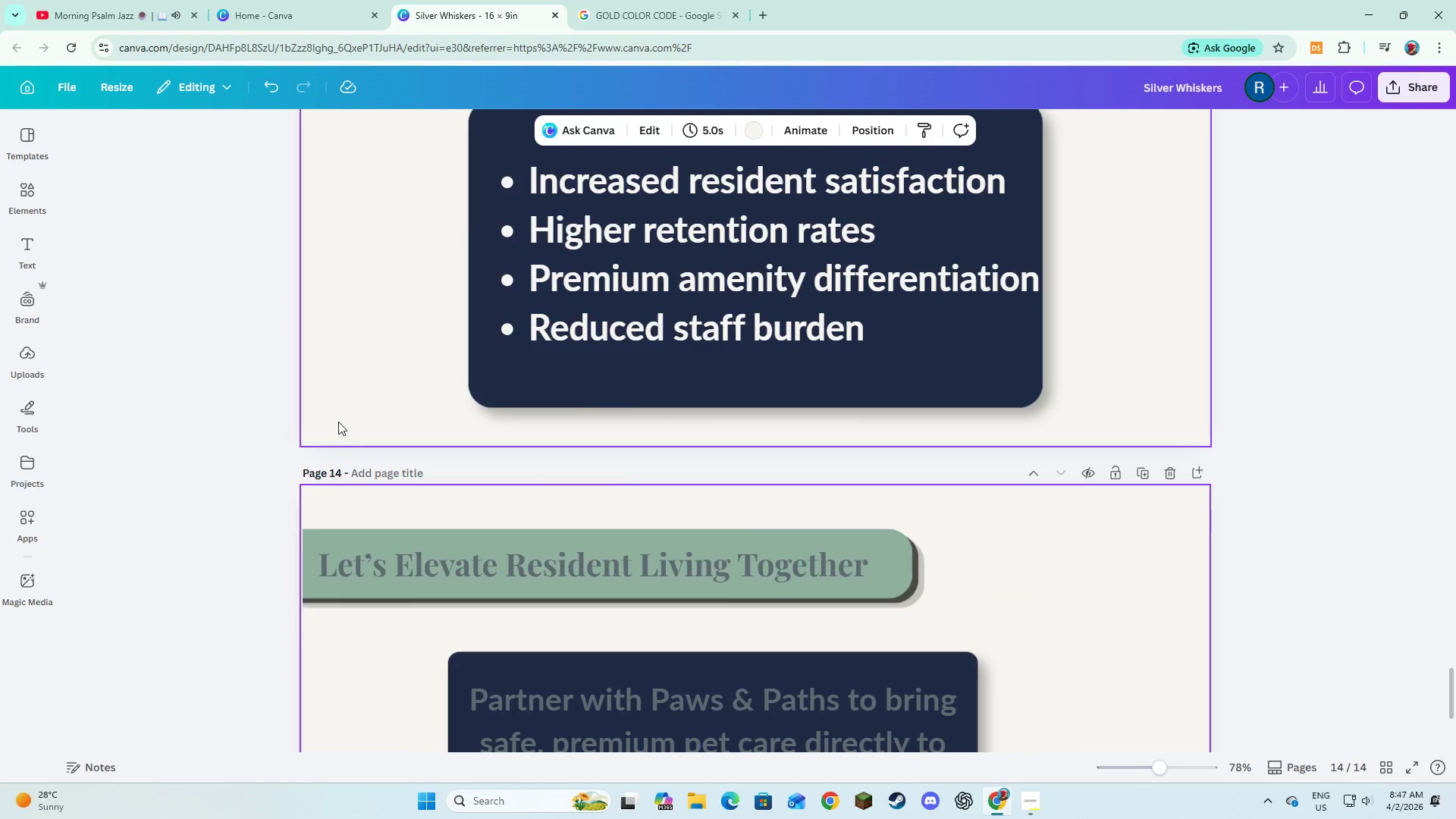 
scroll: coordinate [338, 422], scroll_direction: up, amount: 19.0
 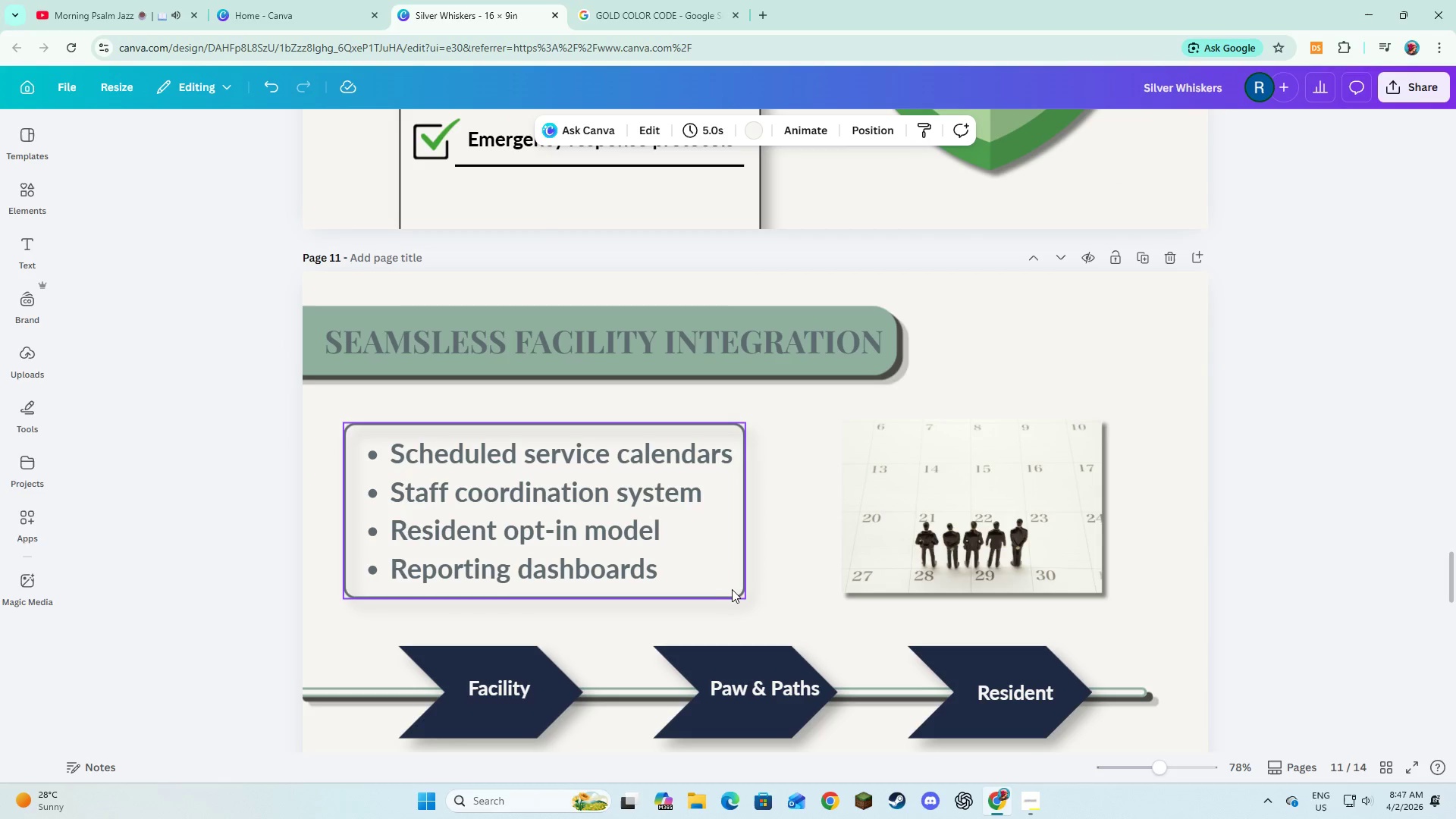 
left_click([733, 591])
 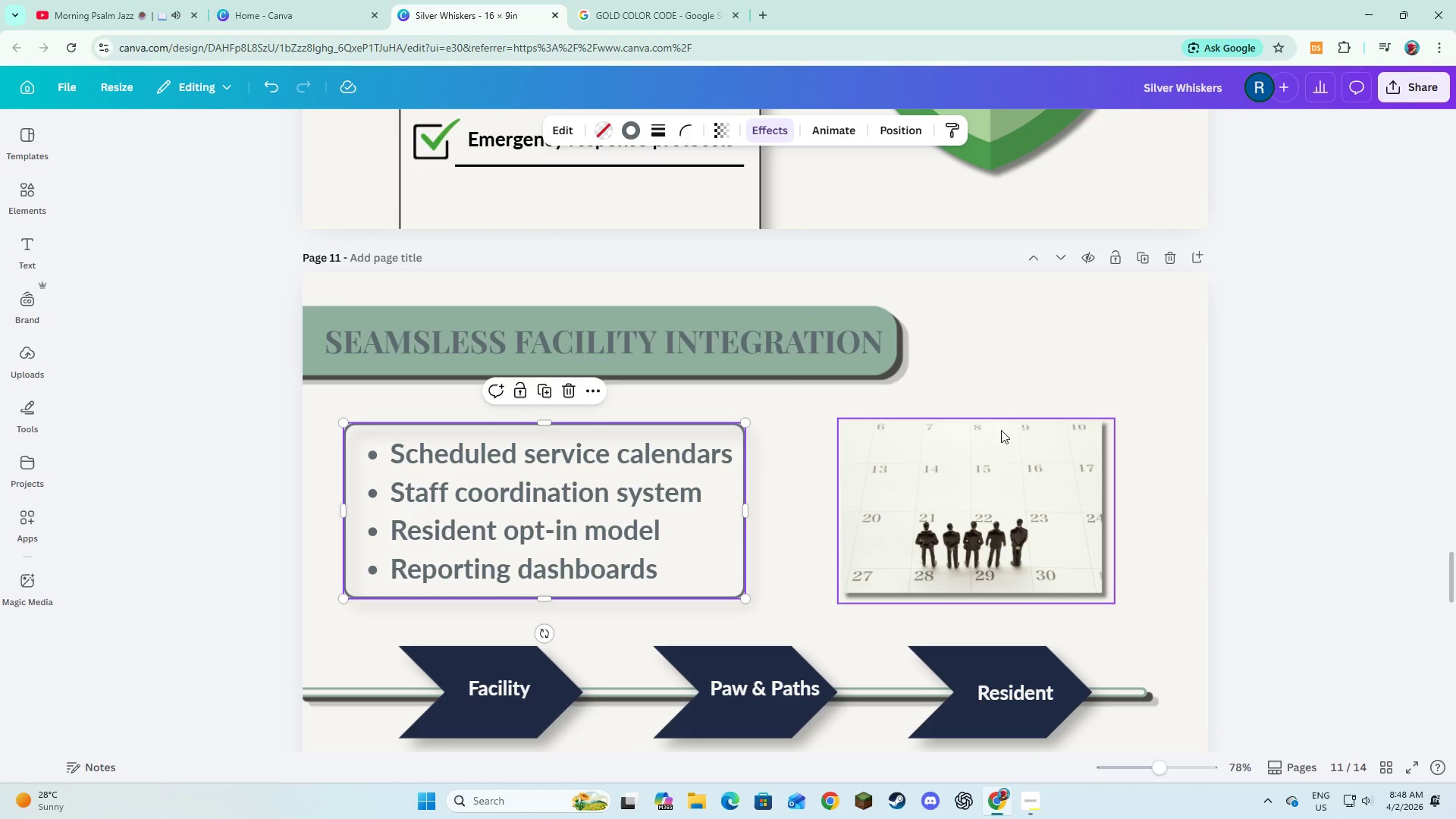 
left_click([1066, 381])
 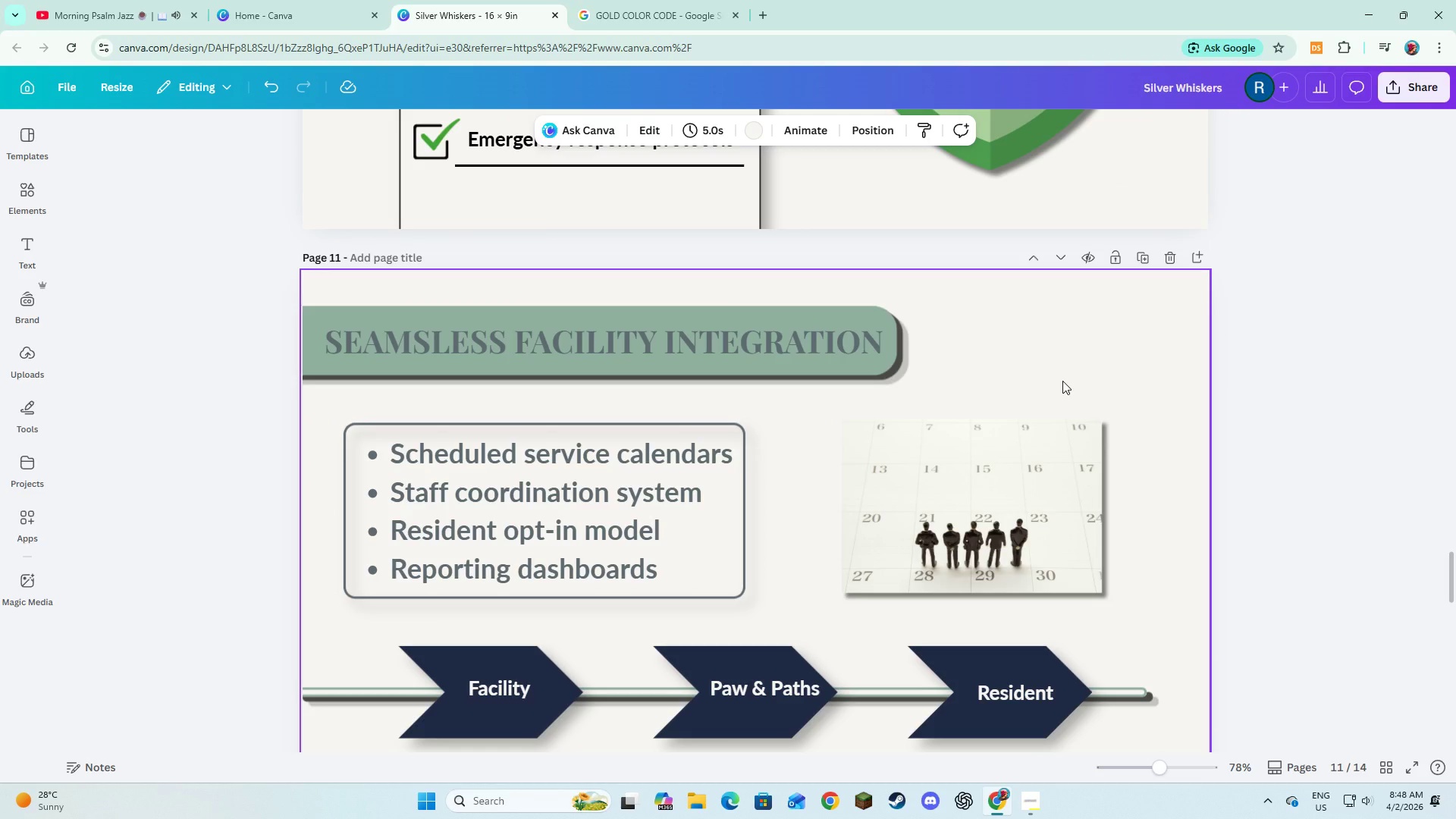 
scroll: coordinate [1062, 381], scroll_direction: up, amount: 5.0
 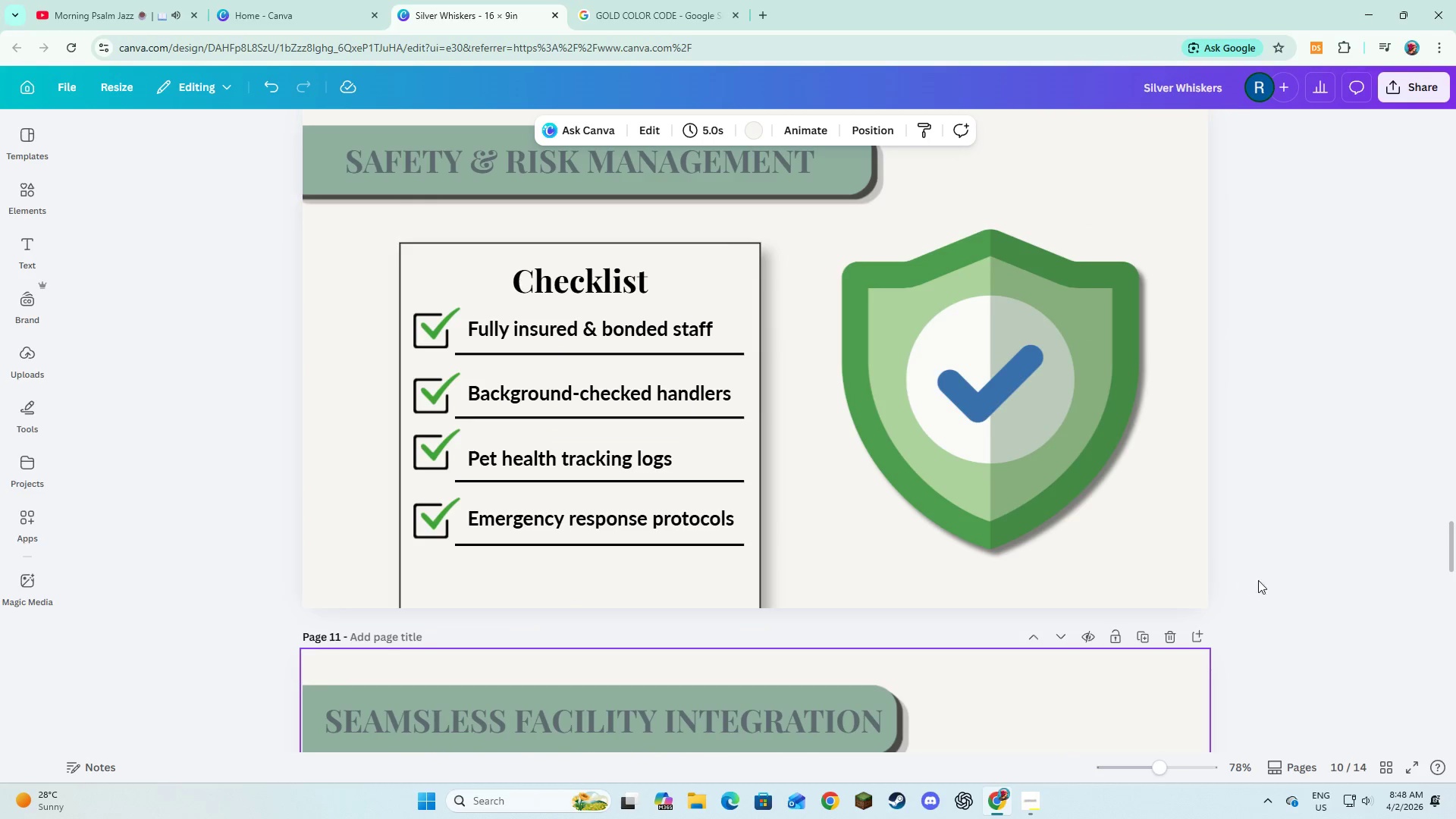 
left_click([1054, 470])
 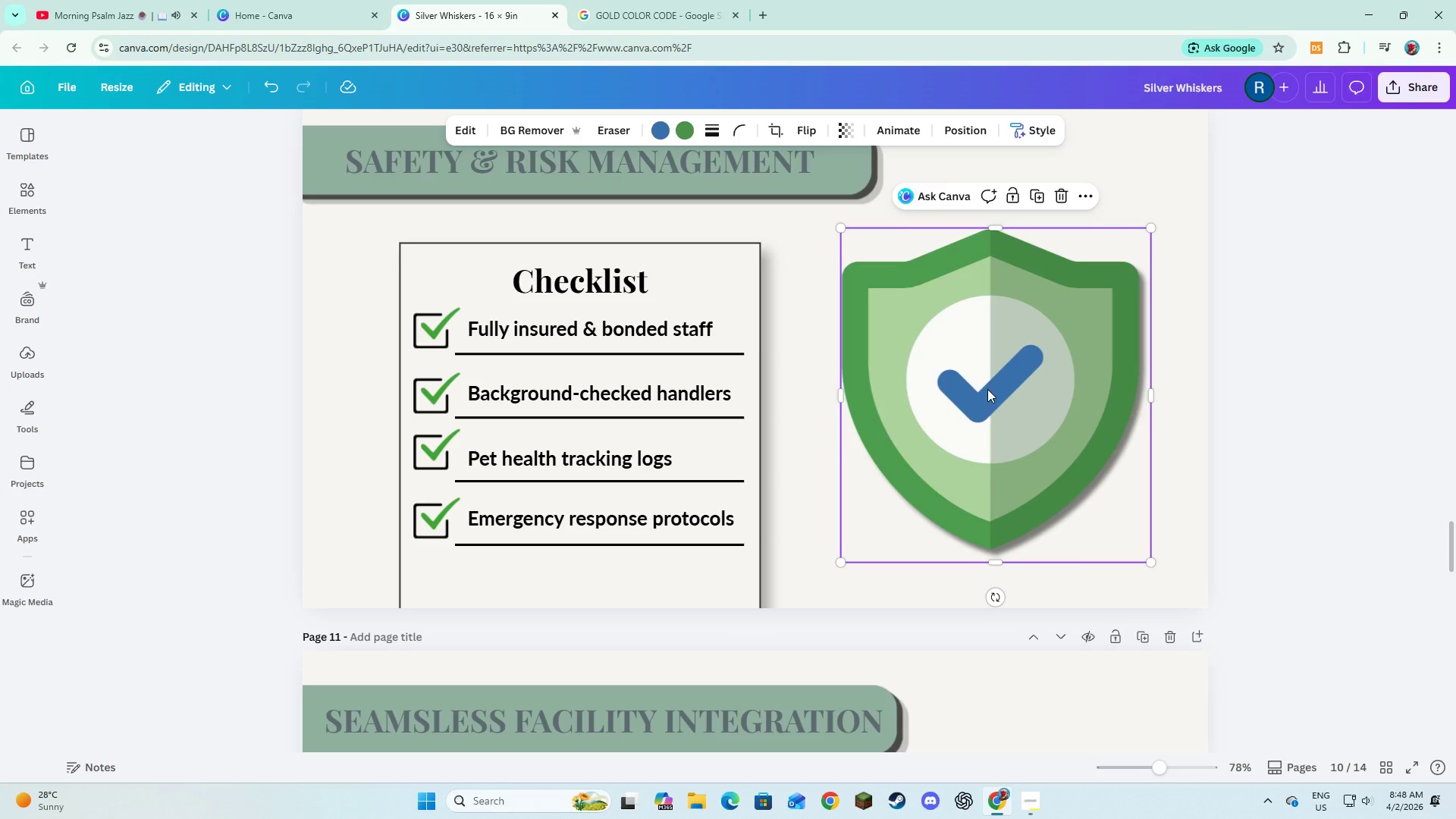 
left_click([457, 117])
 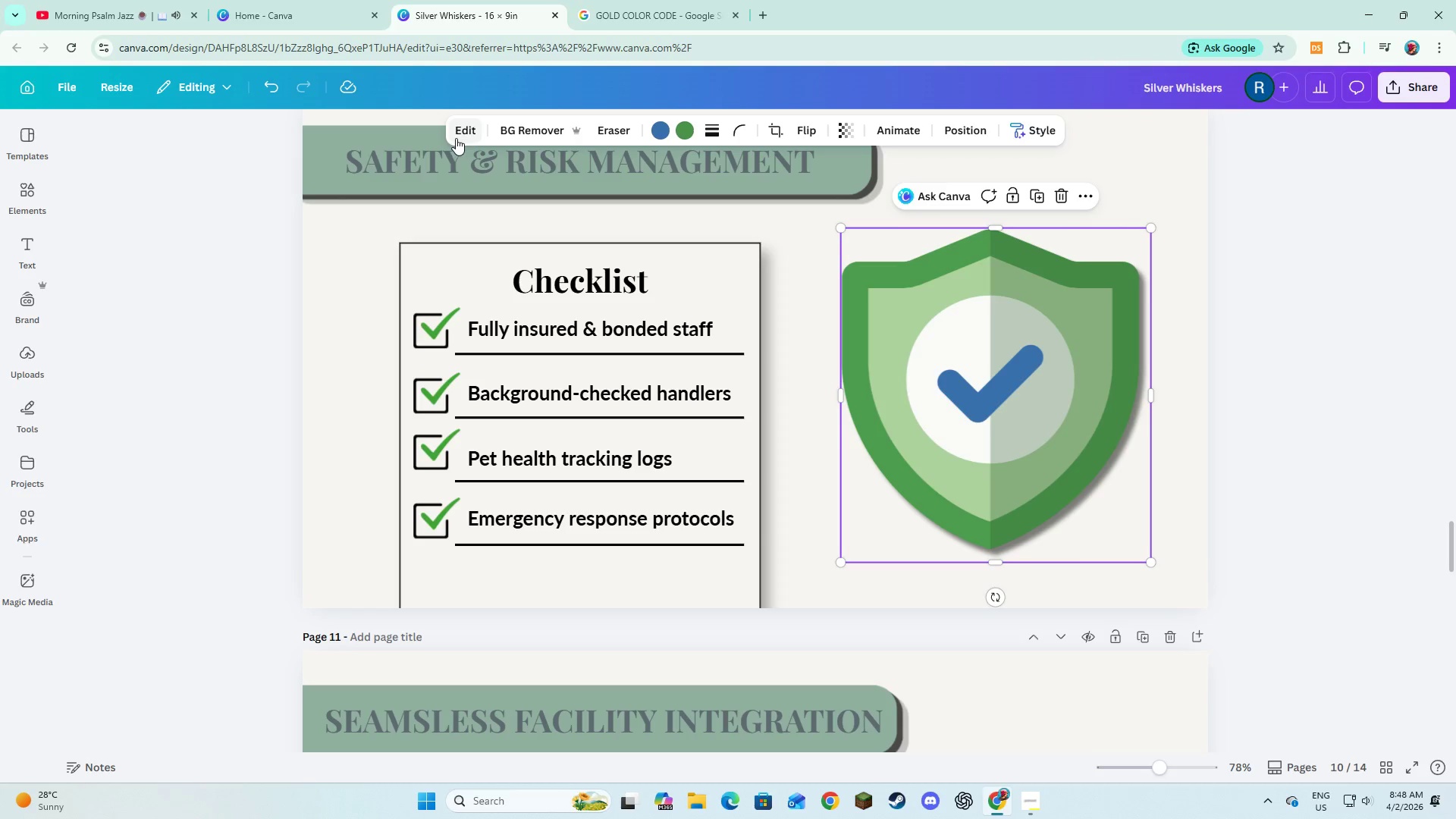 
left_click([456, 138])
 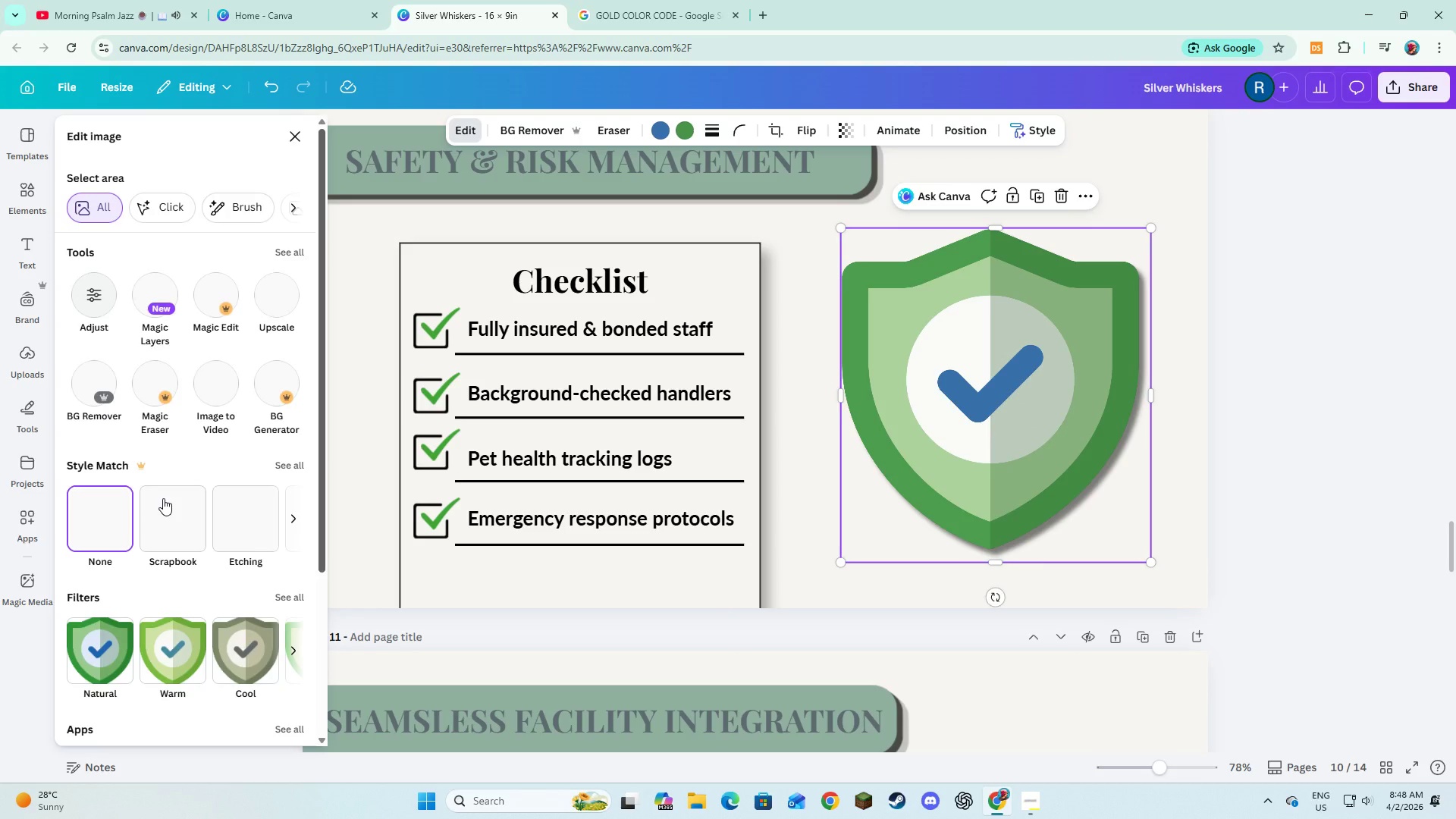 
scroll: coordinate [234, 635], scroll_direction: down, amount: 8.0
 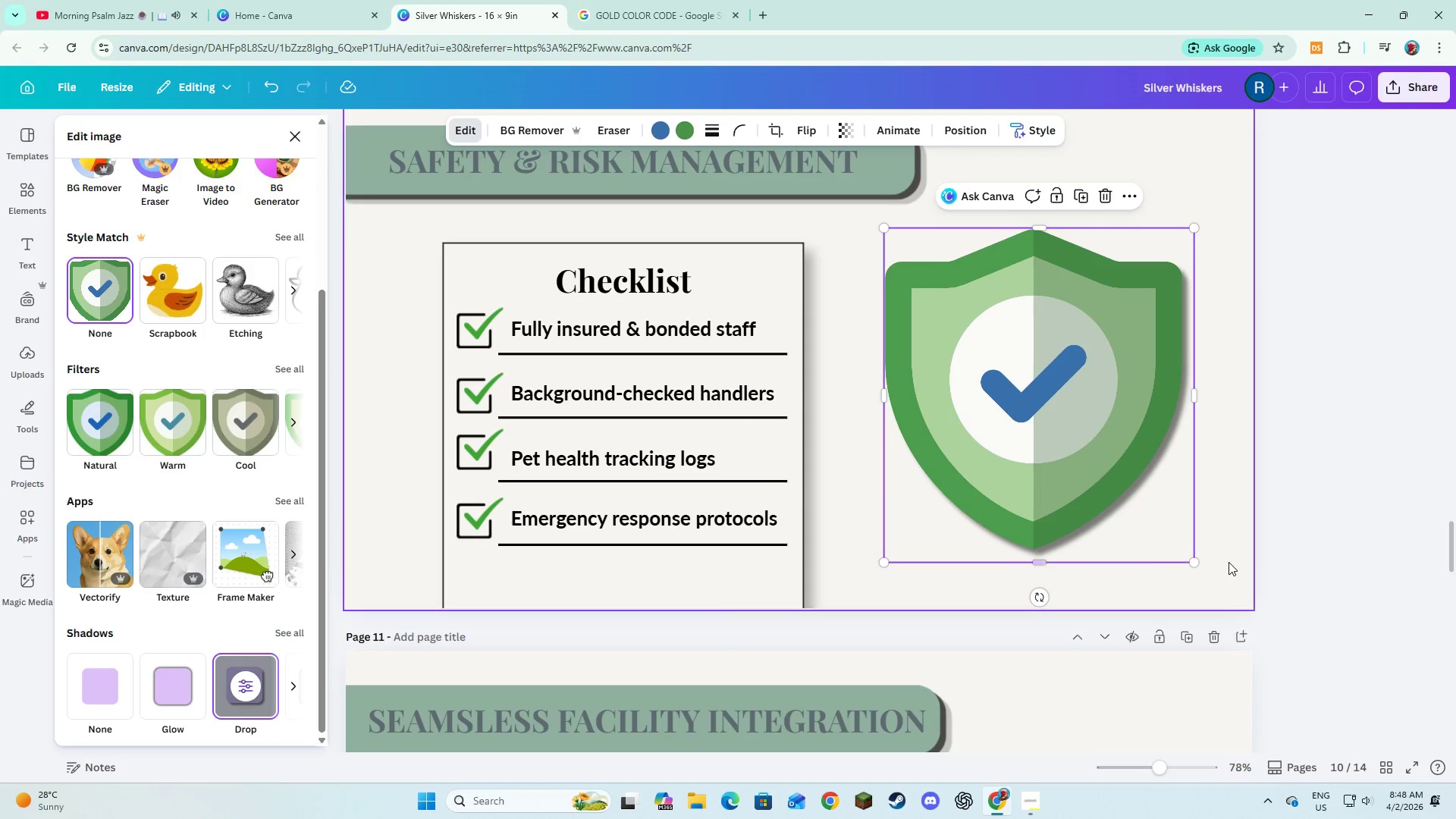 
left_click([1230, 562])
 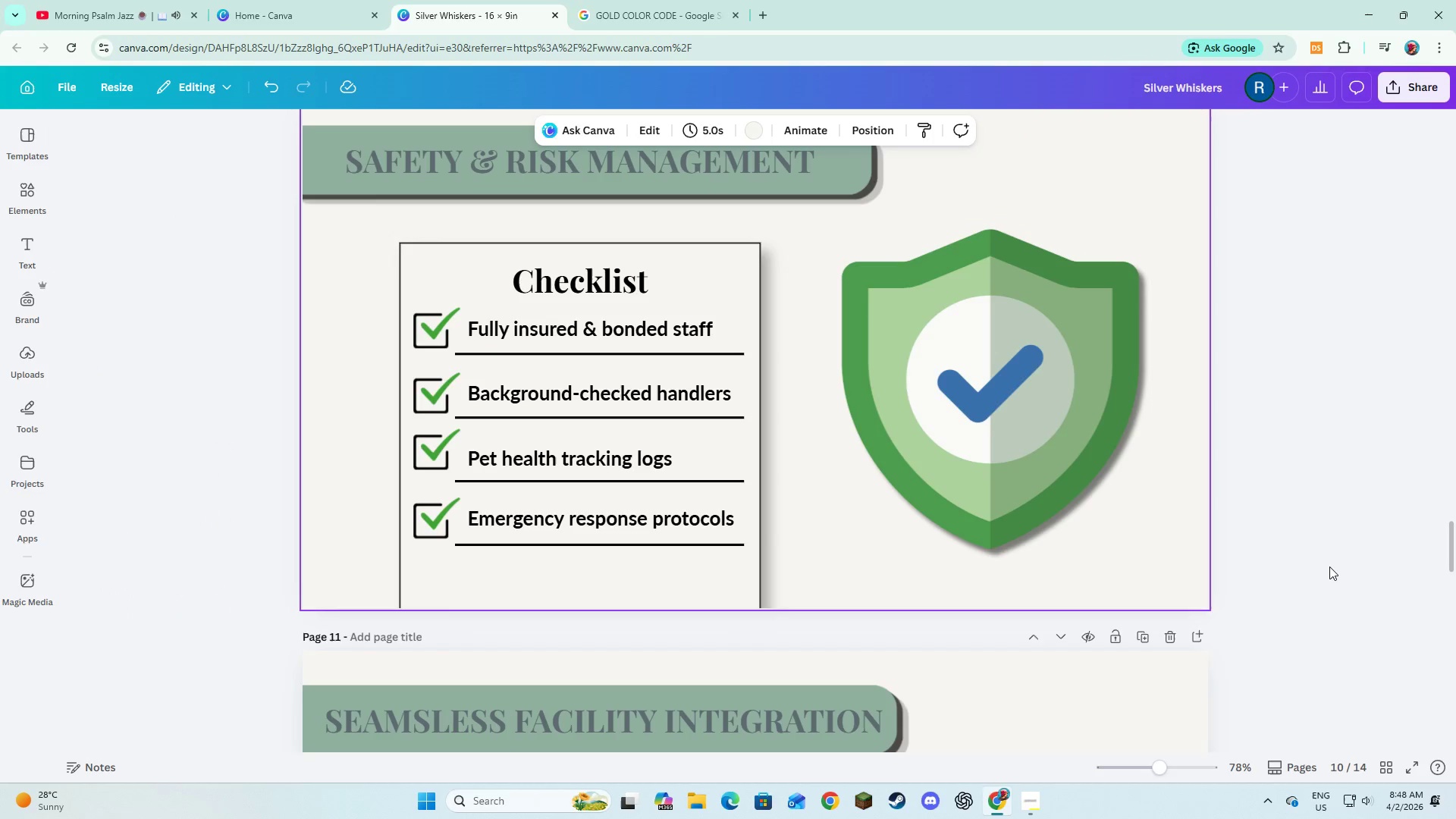 
left_click([1329, 566])
 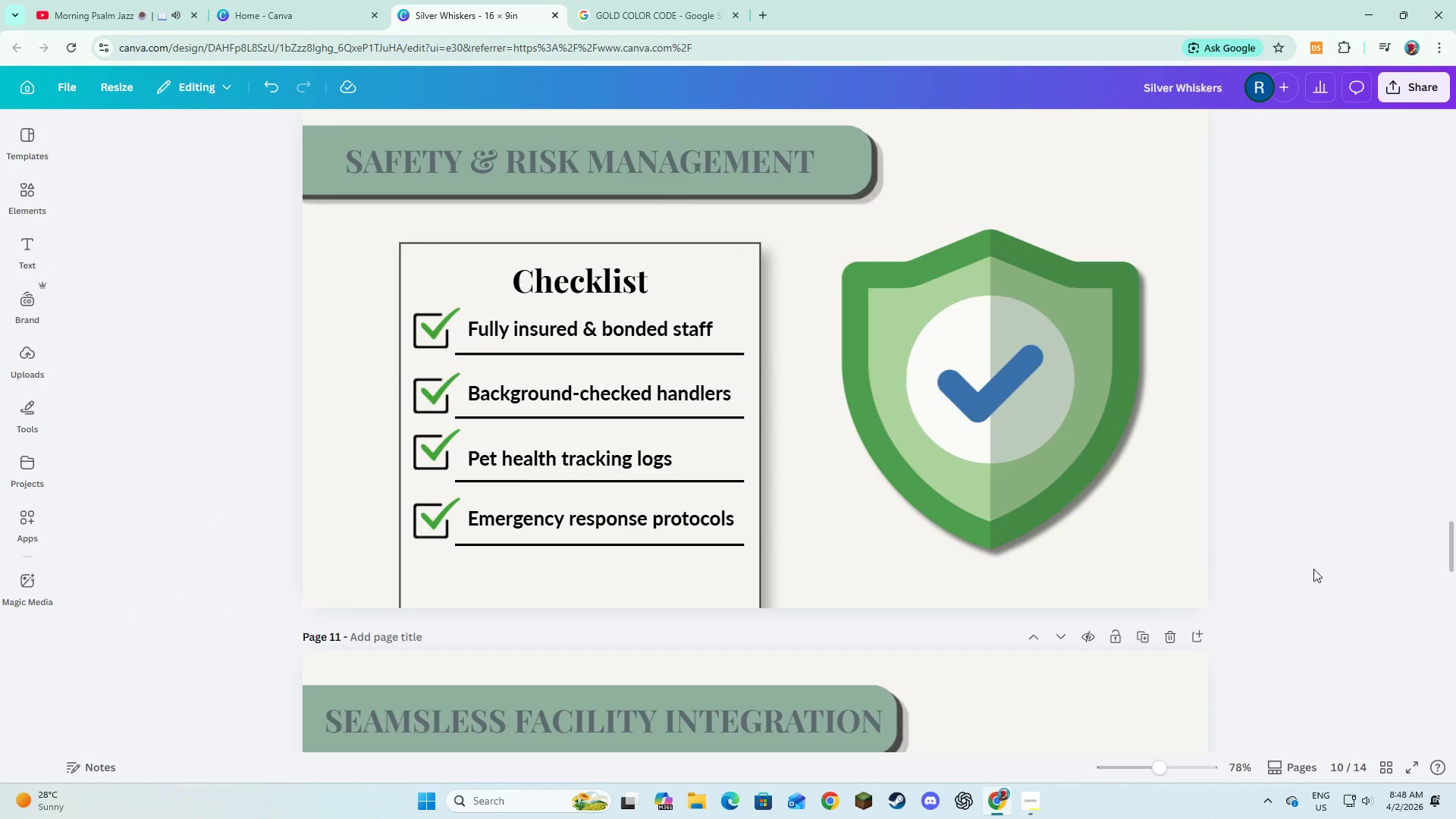 
scroll: coordinate [1313, 571], scroll_direction: up, amount: 25.0
 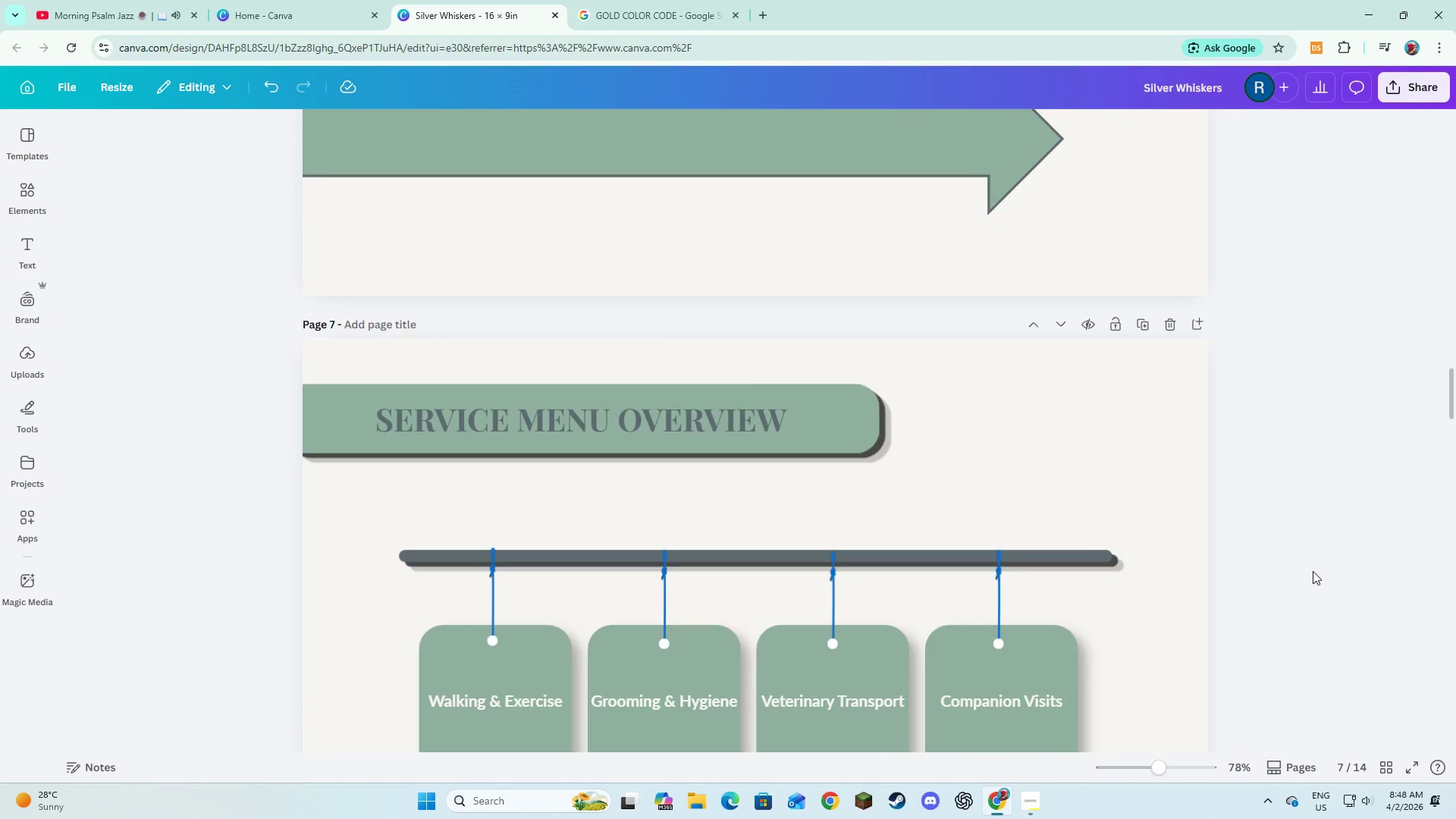 
scroll: coordinate [1313, 571], scroll_direction: down, amount: 3.0
 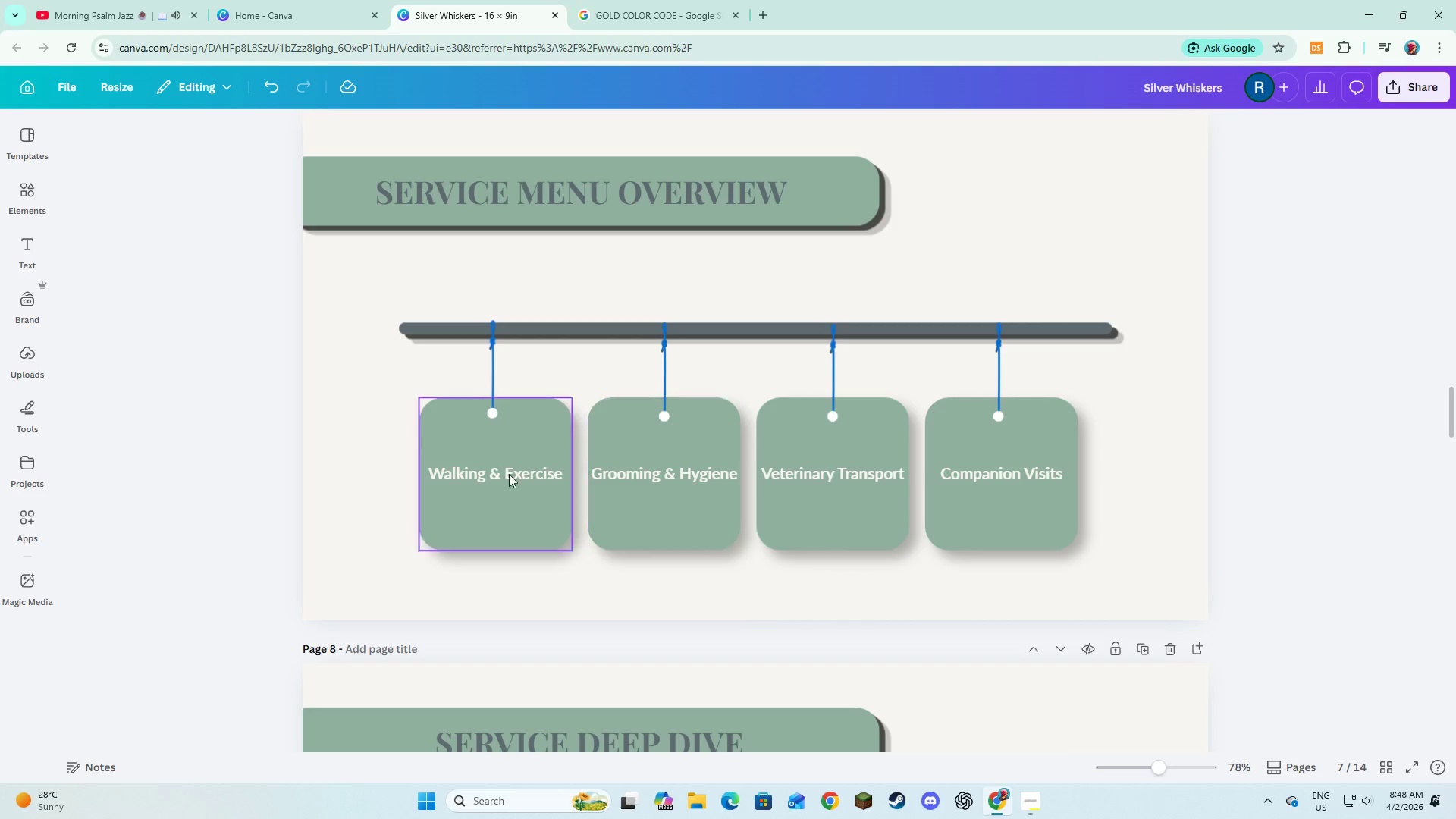 
left_click([504, 472])
 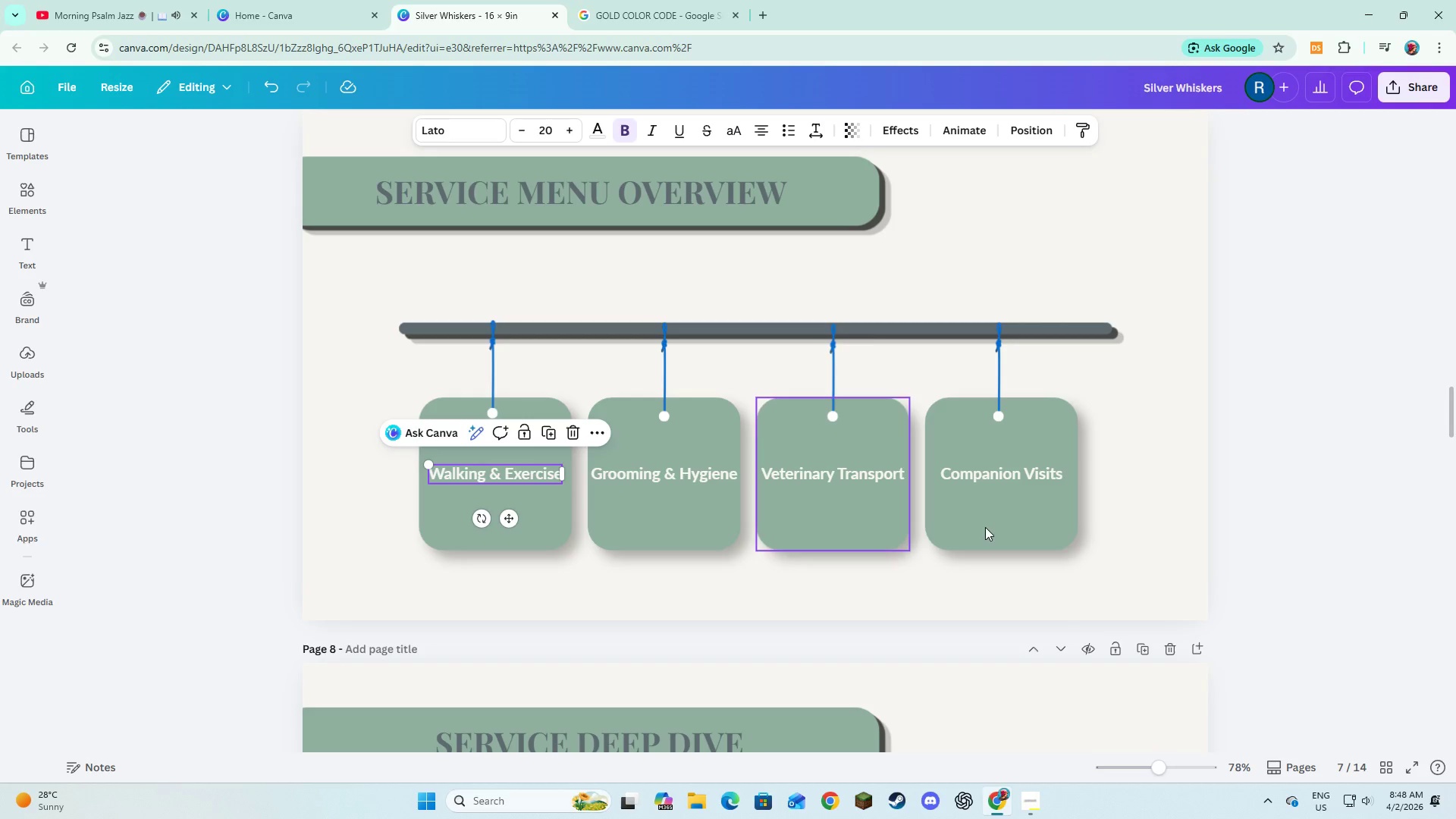 
scroll: coordinate [1167, 481], scroll_direction: up, amount: 22.0
 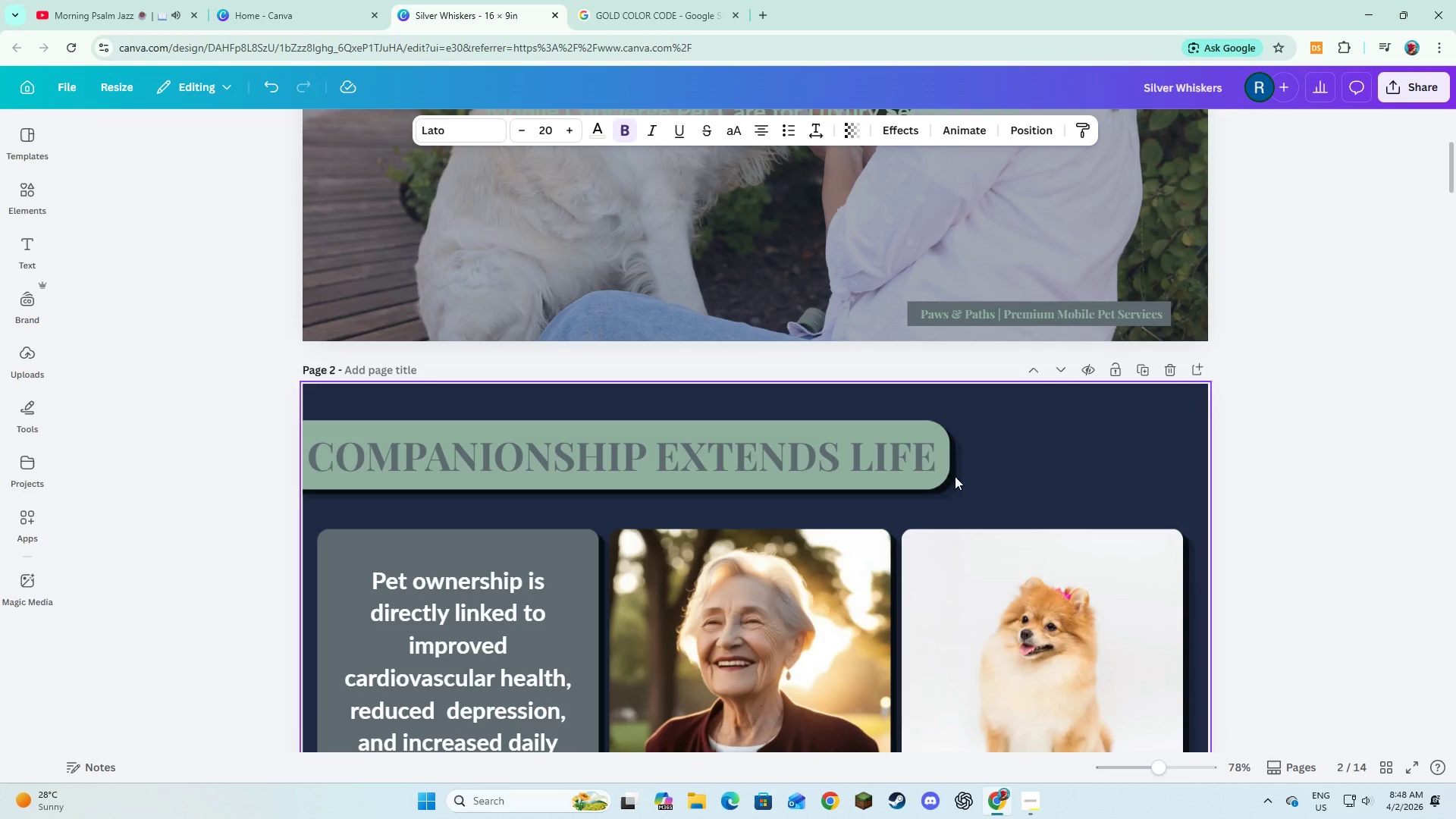 
left_click([941, 485])
 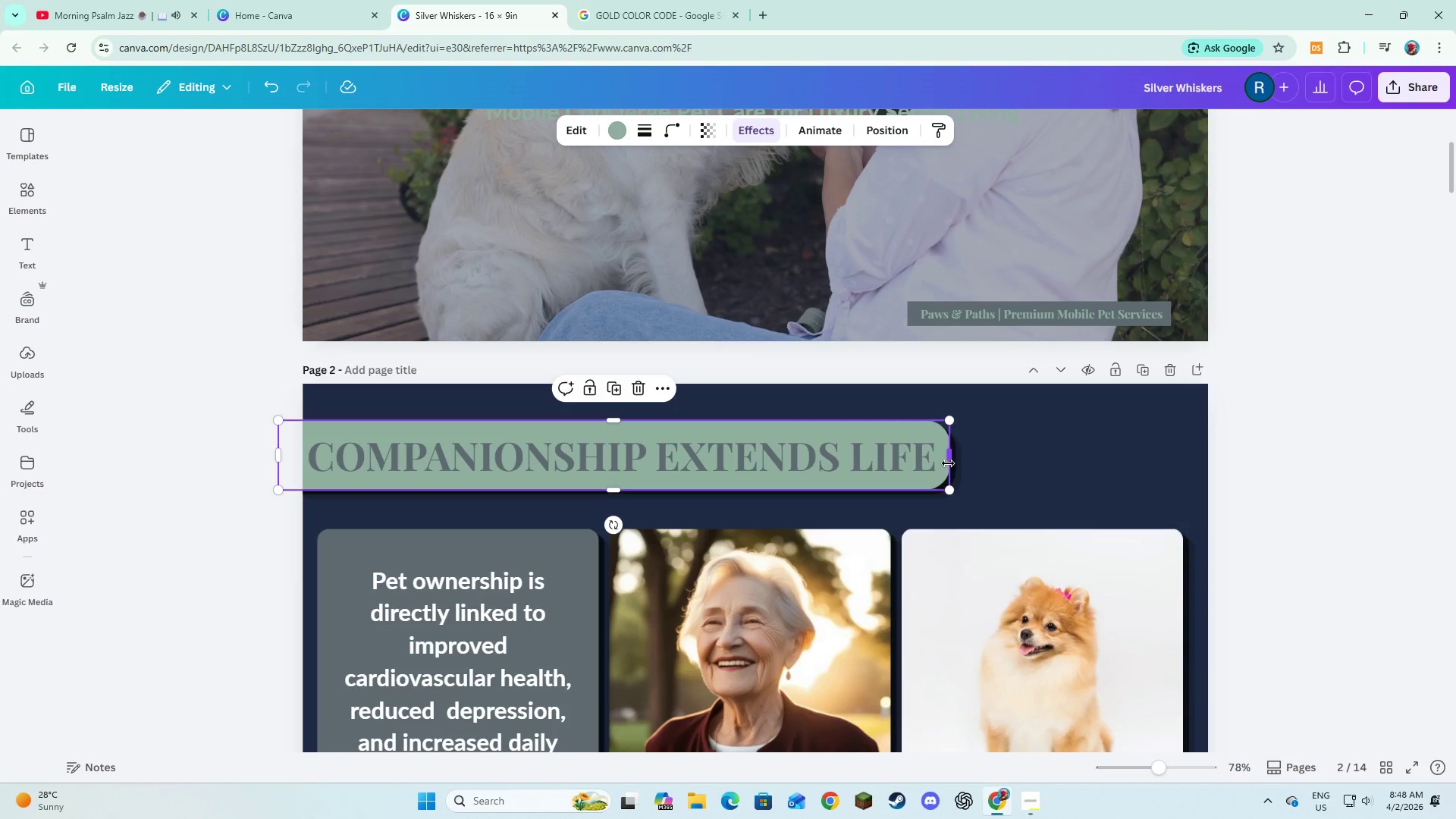 
left_click_drag(start_coordinate=[948, 463], to_coordinate=[955, 463])
 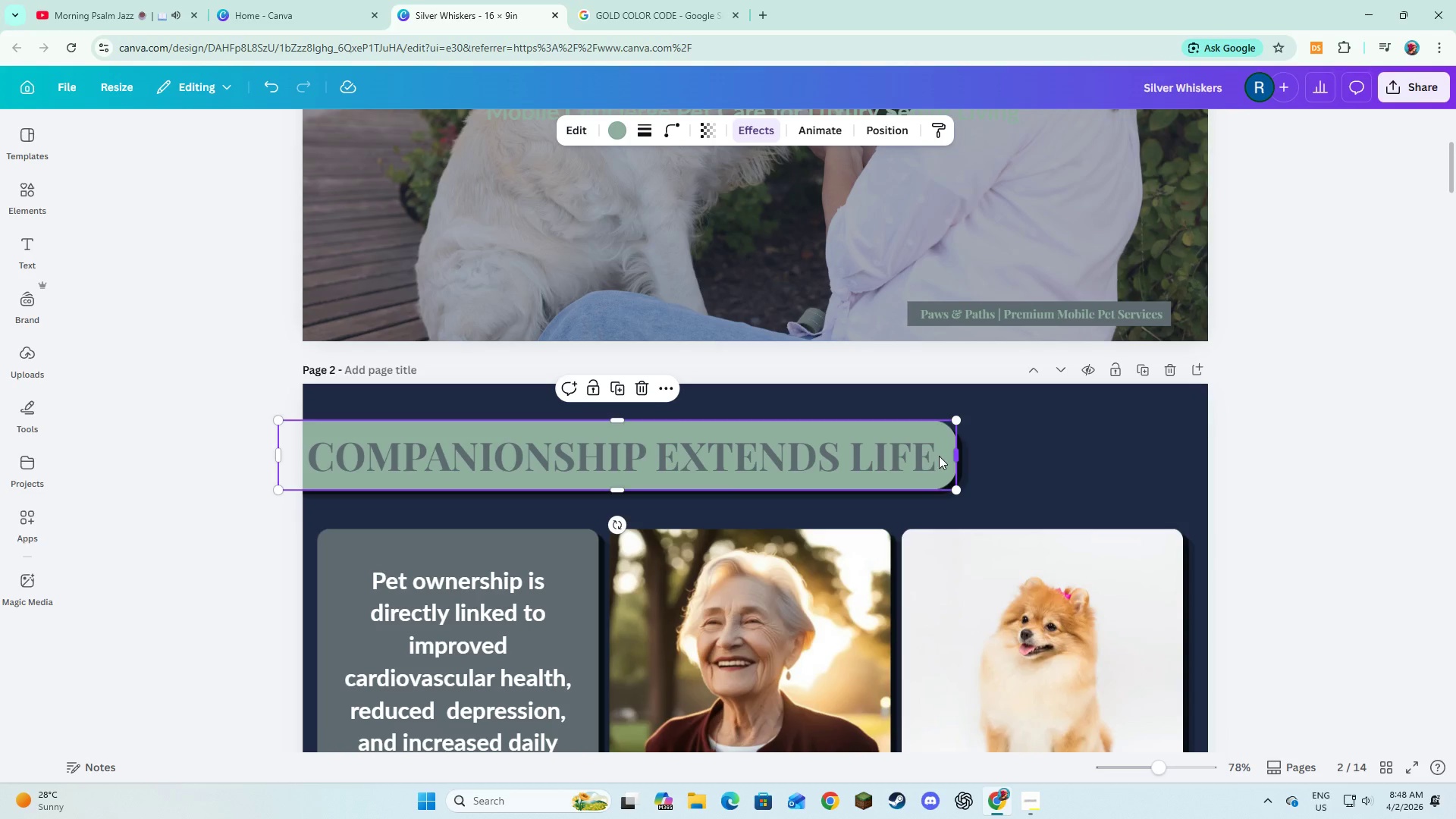 
left_click([882, 453])
 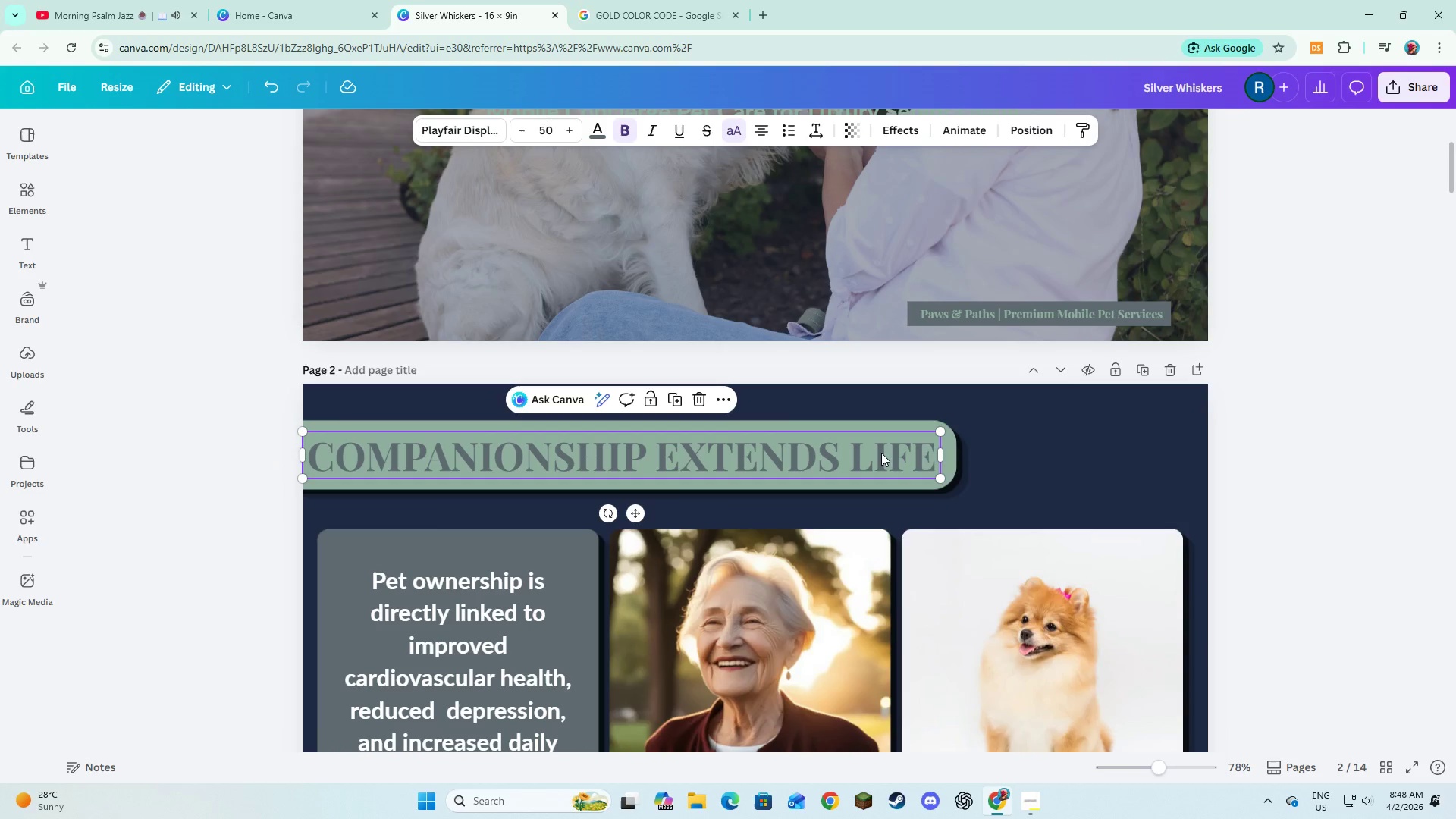 
left_click_drag(start_coordinate=[882, 453], to_coordinate=[887, 450])
 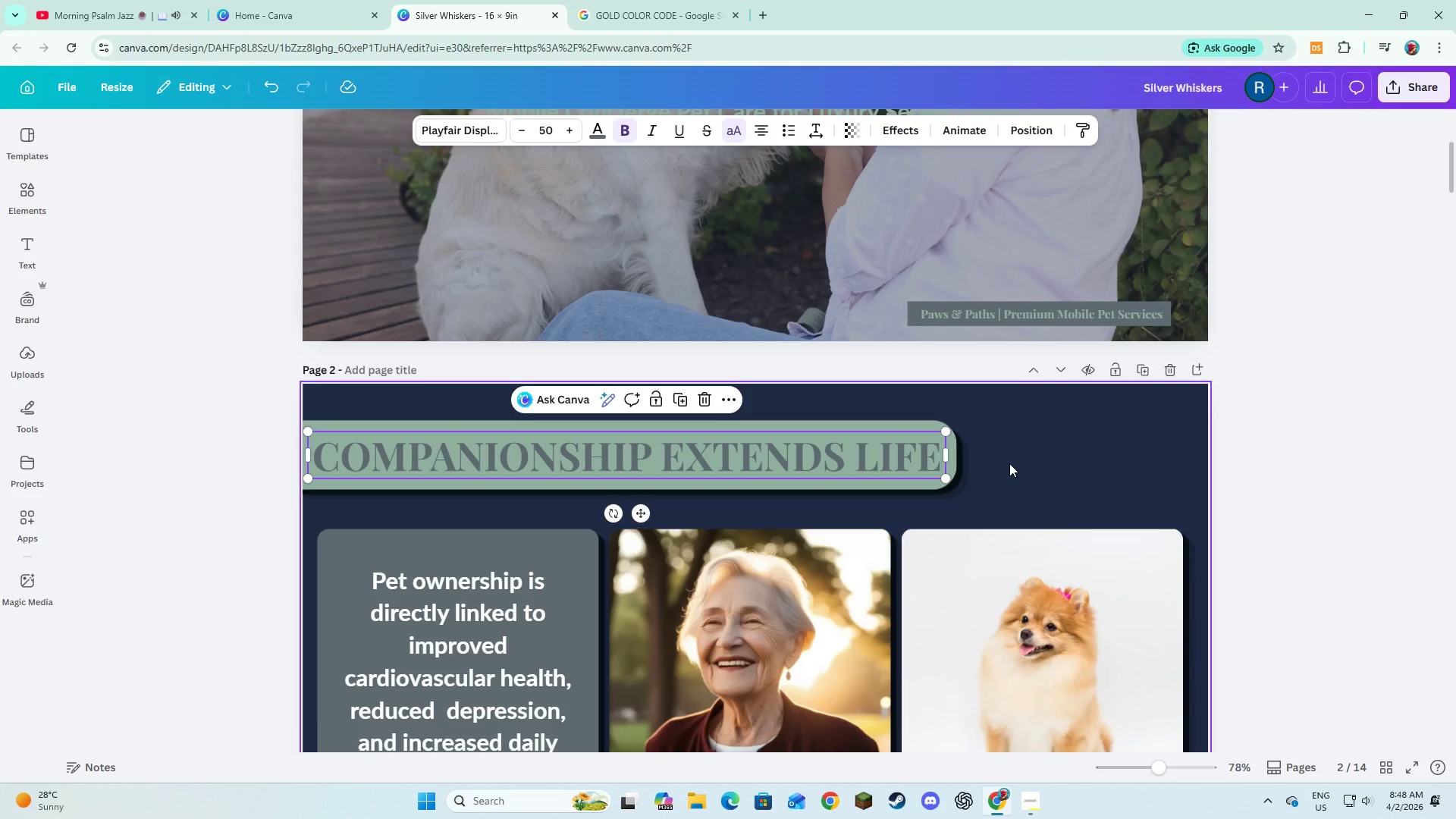 
left_click([1009, 463])
 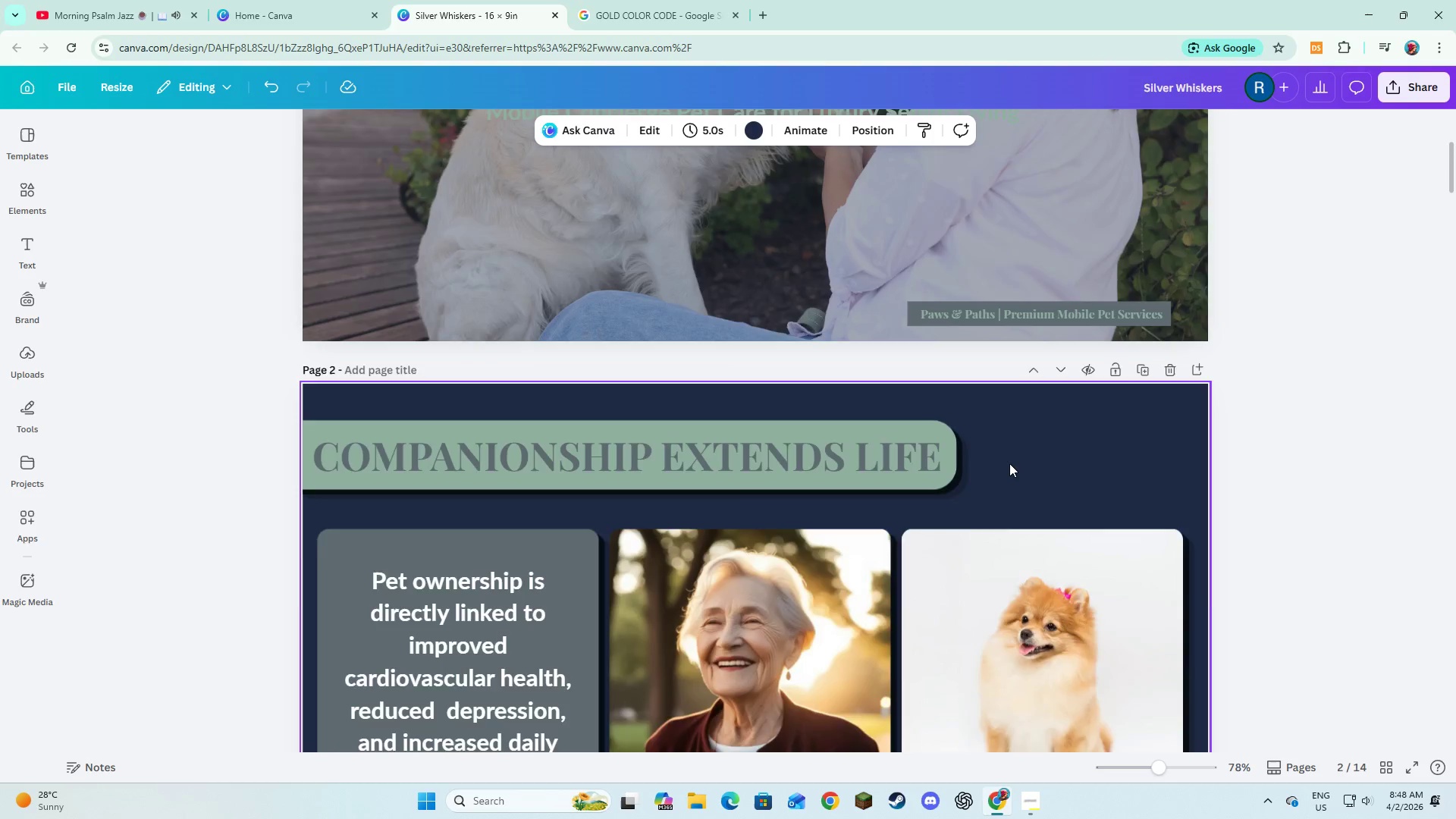 
scroll: coordinate [1009, 463], scroll_direction: up, amount: 7.0
 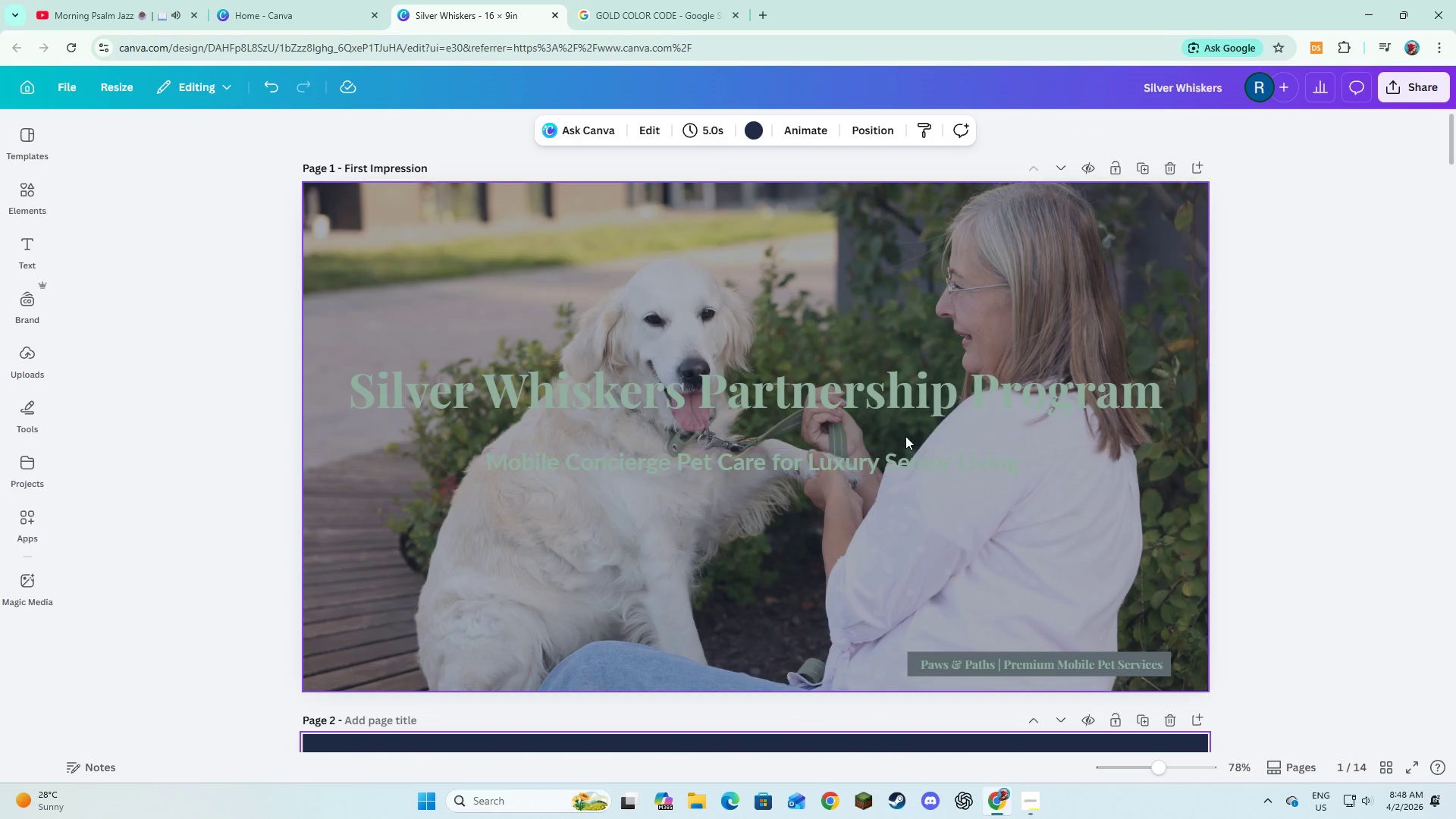 
left_click([890, 400])
 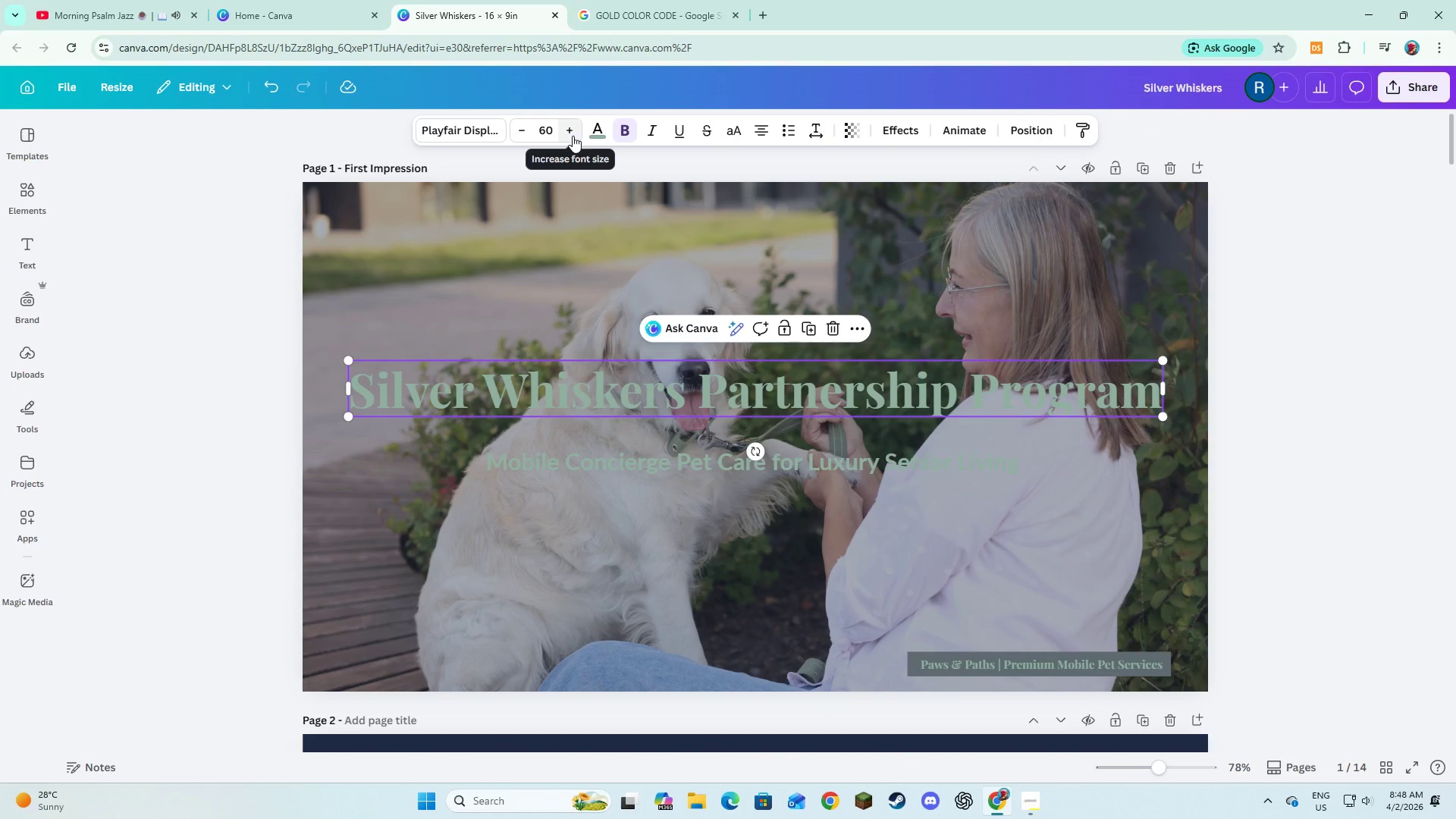 
double_click([573, 136])
 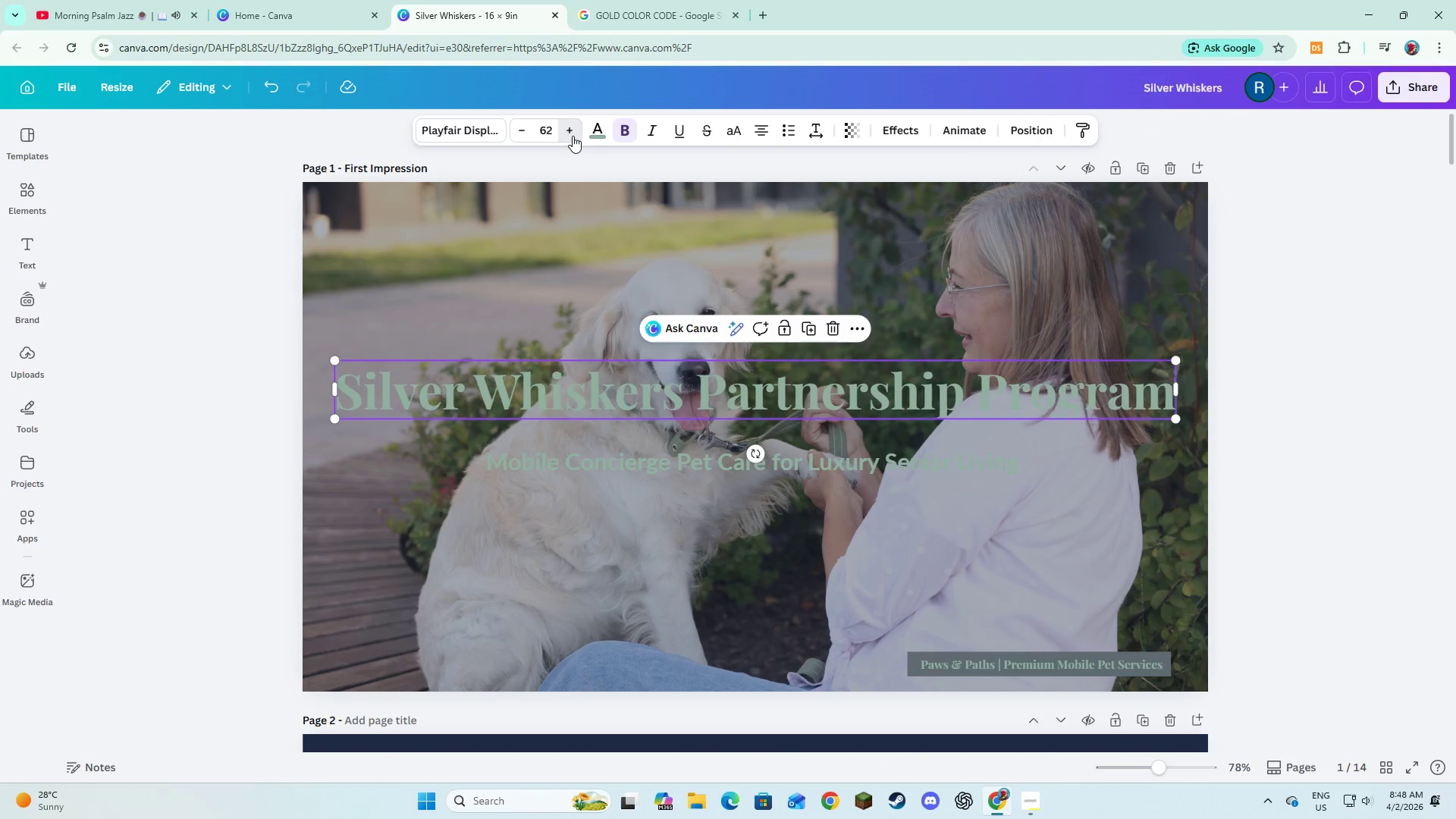 
triple_click([573, 136])
 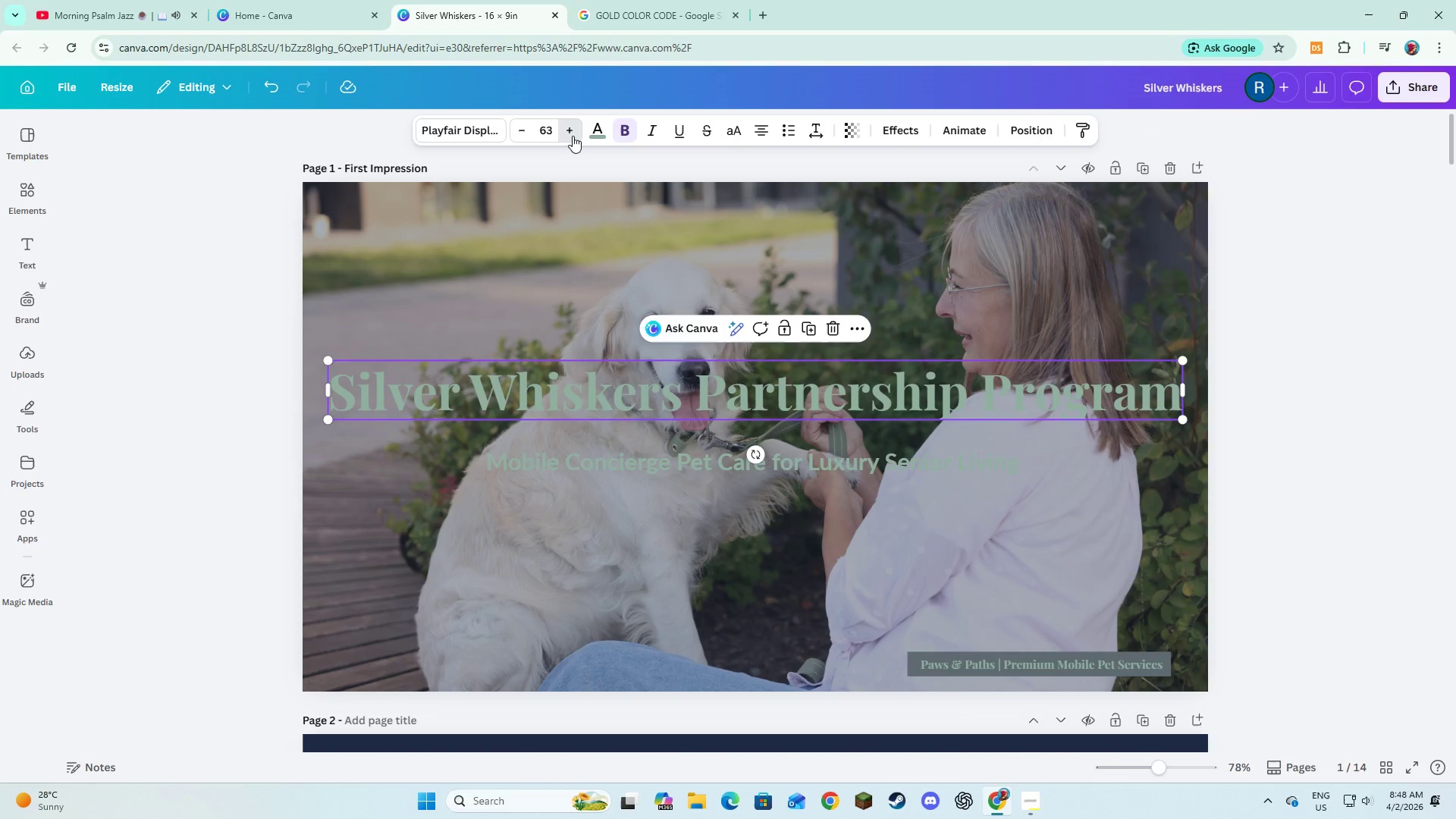 
triple_click([573, 136])
 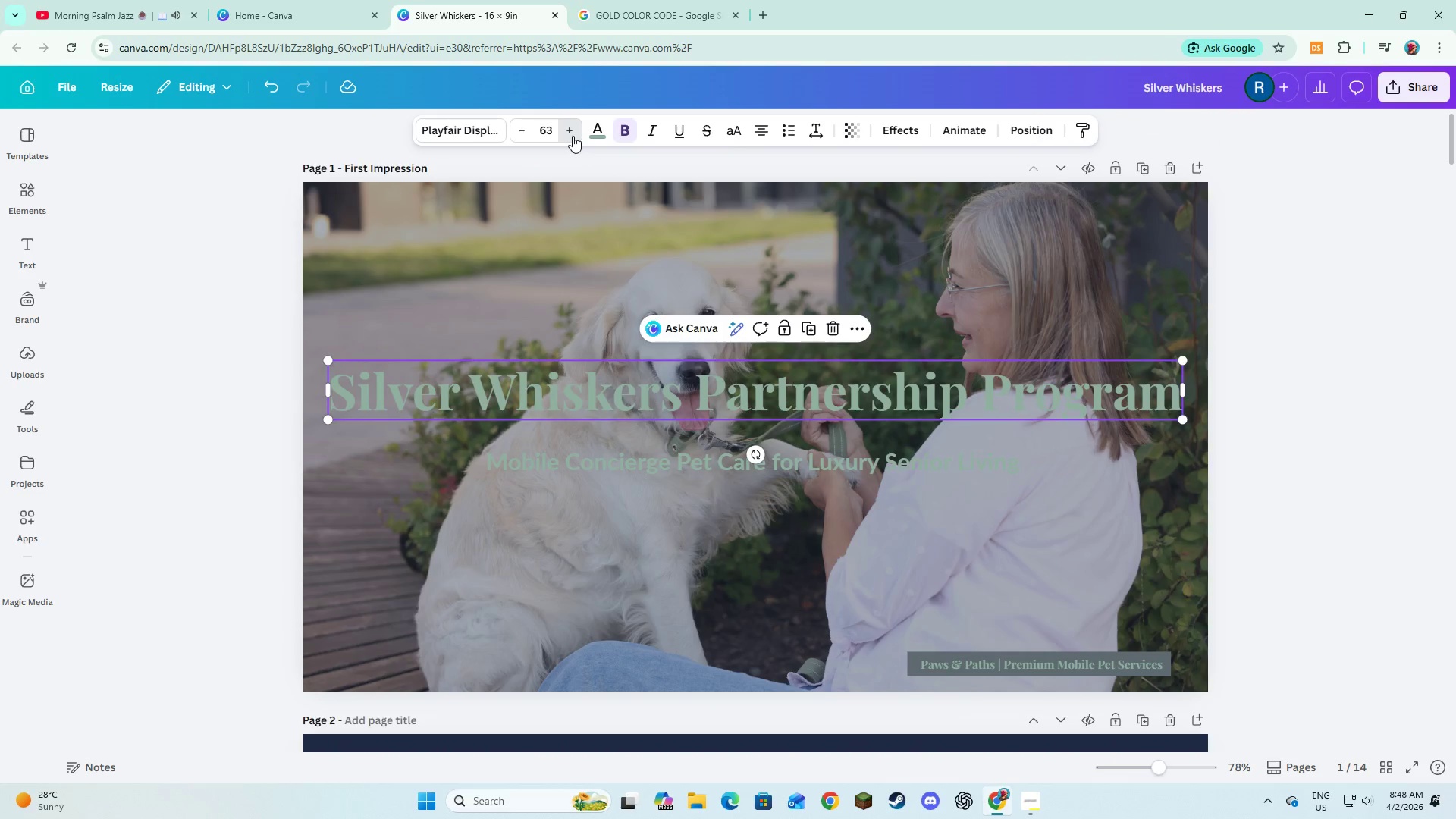 
triple_click([573, 136])
 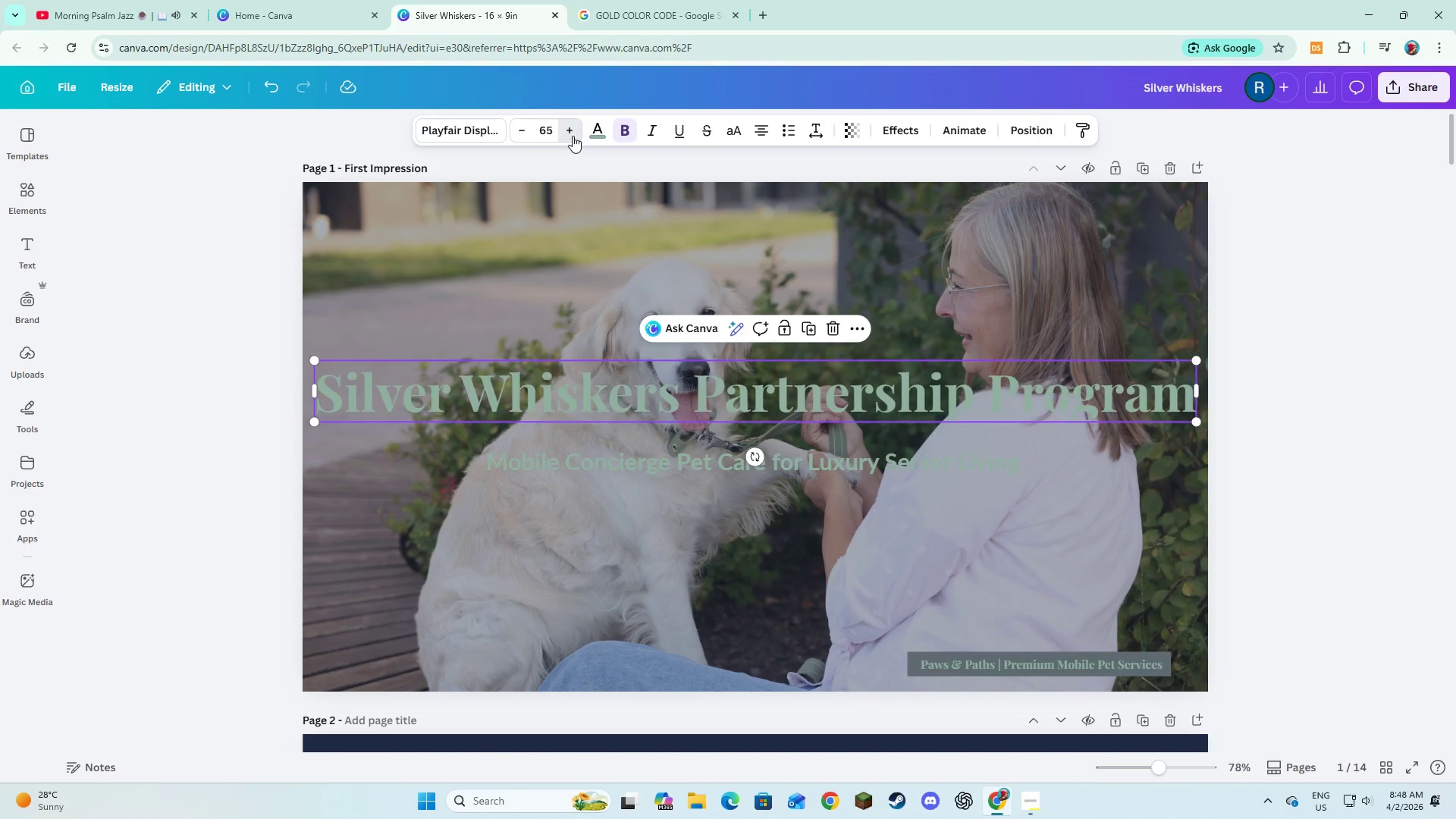 
triple_click([573, 136])
 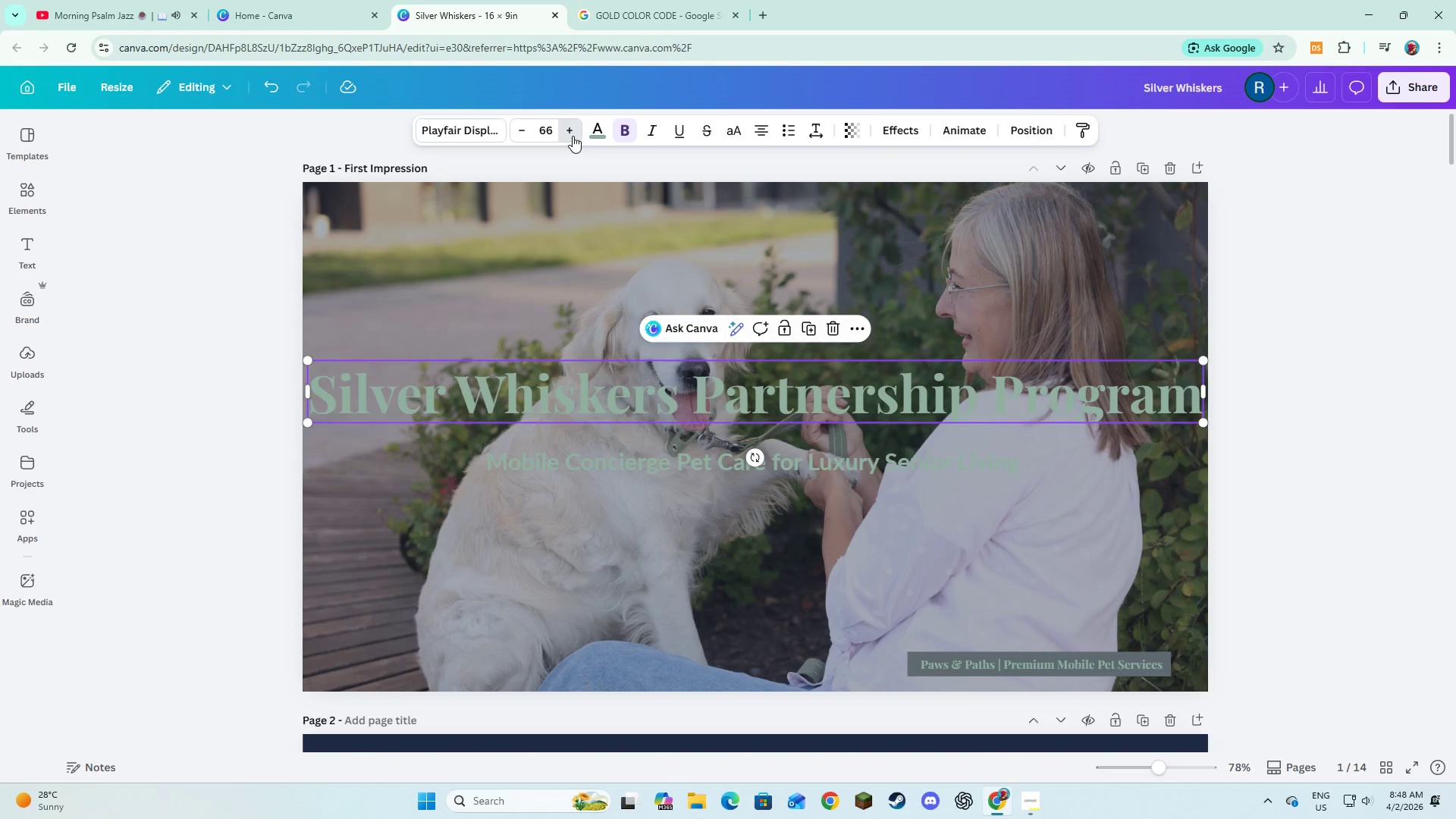 
triple_click([573, 136])
 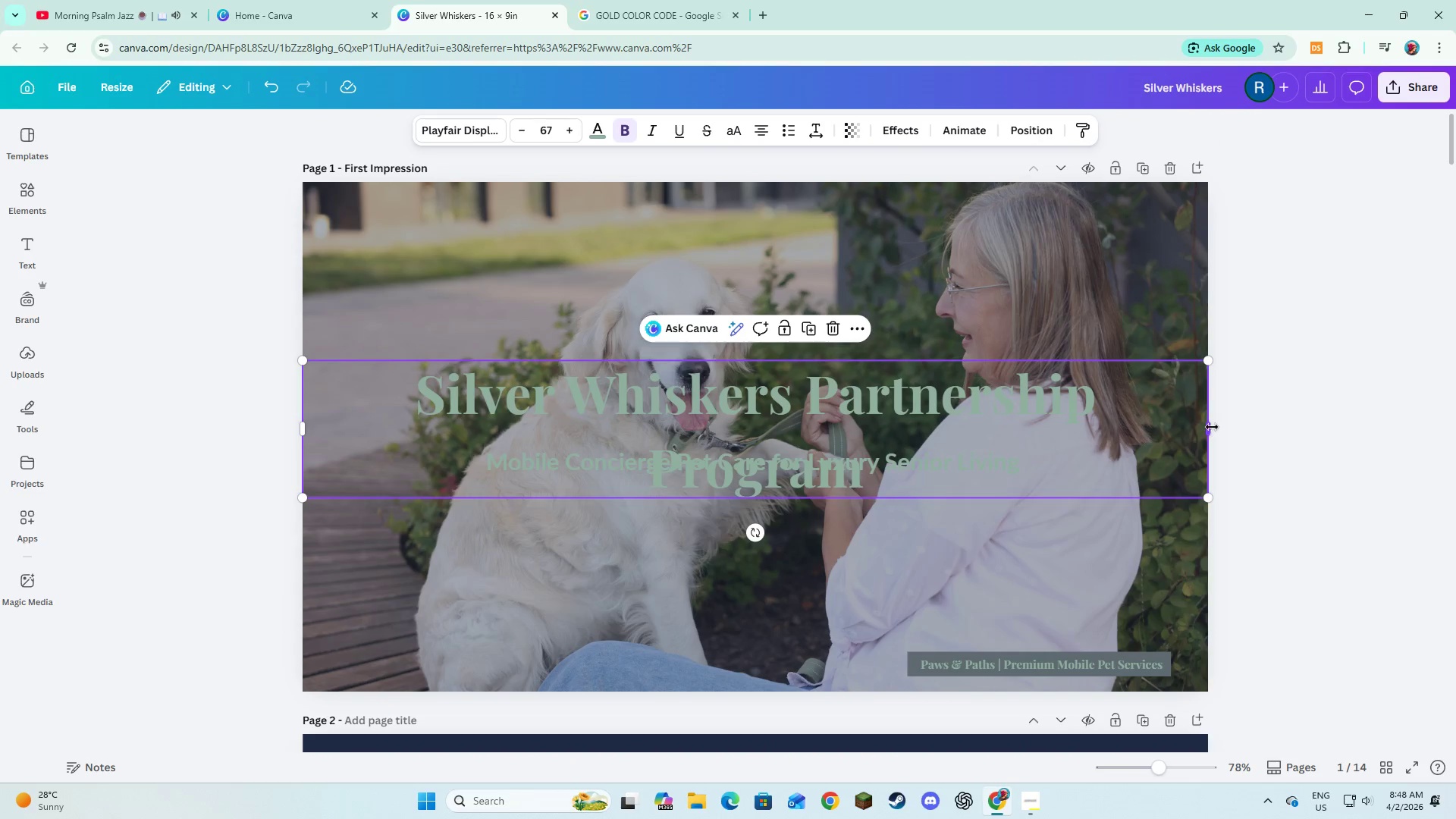 
left_click_drag(start_coordinate=[1211, 426], to_coordinate=[1090, 427])
 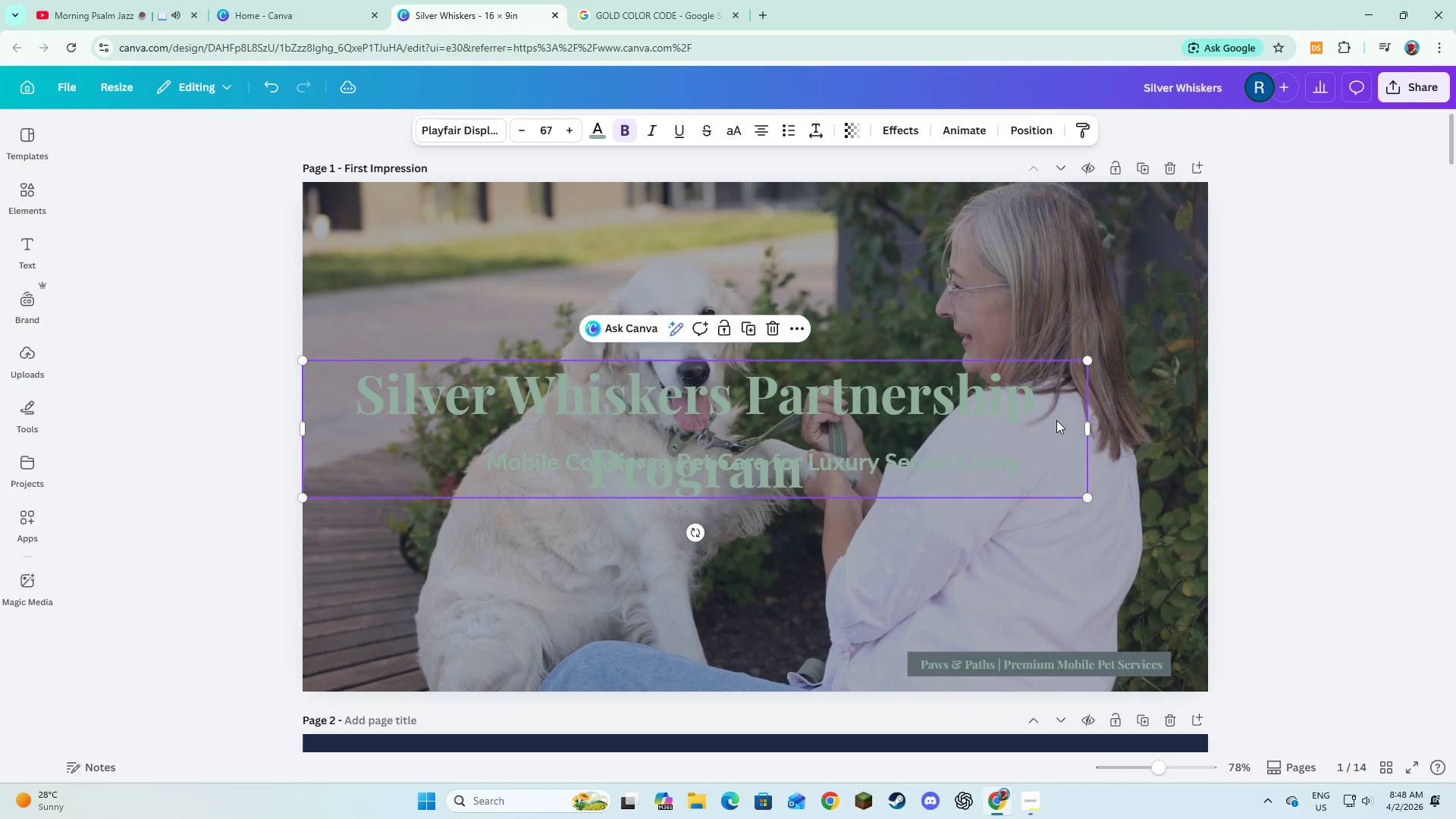 
left_click_drag(start_coordinate=[1056, 420], to_coordinate=[1122, 320])
 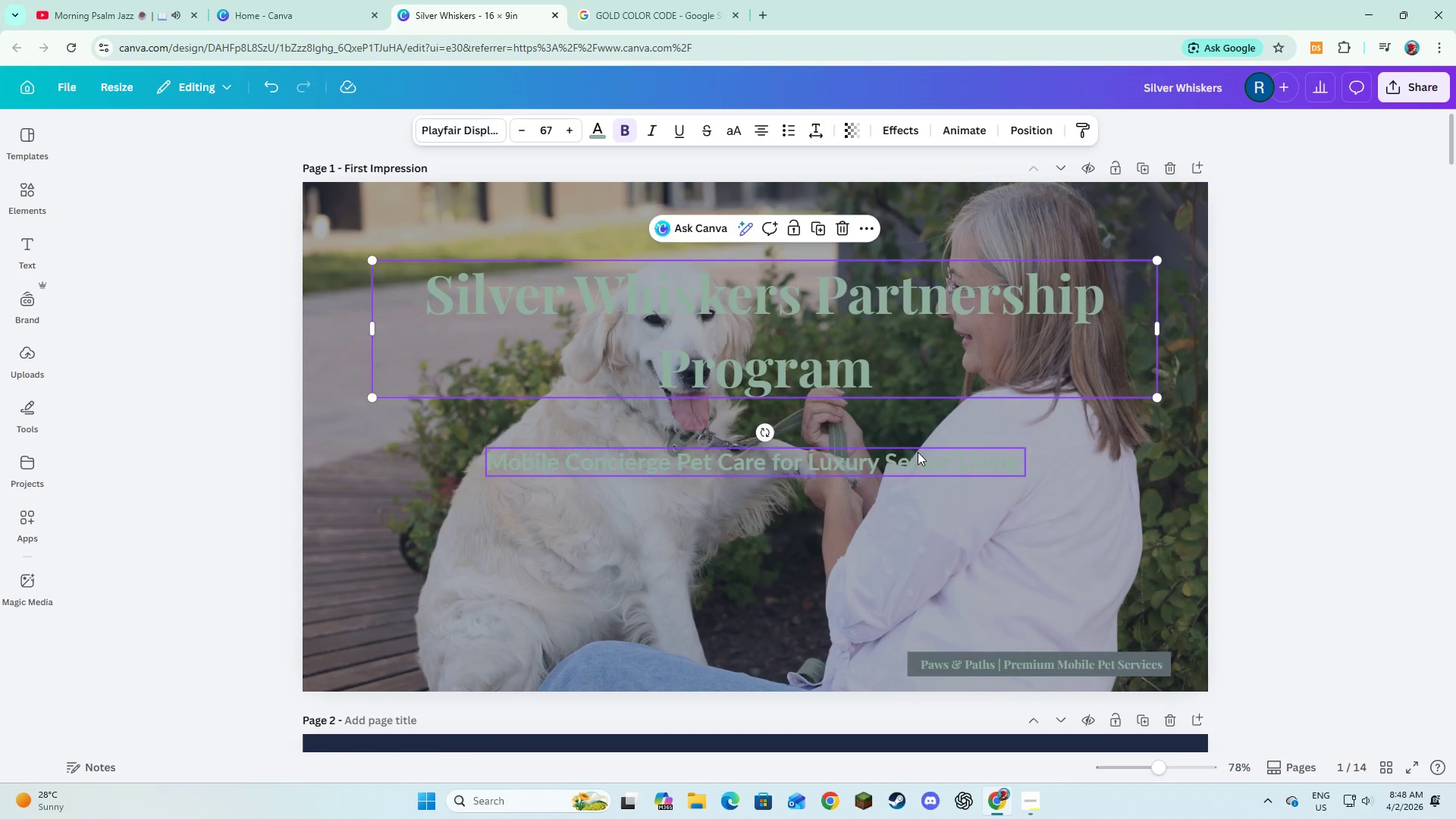 
left_click([918, 452])
 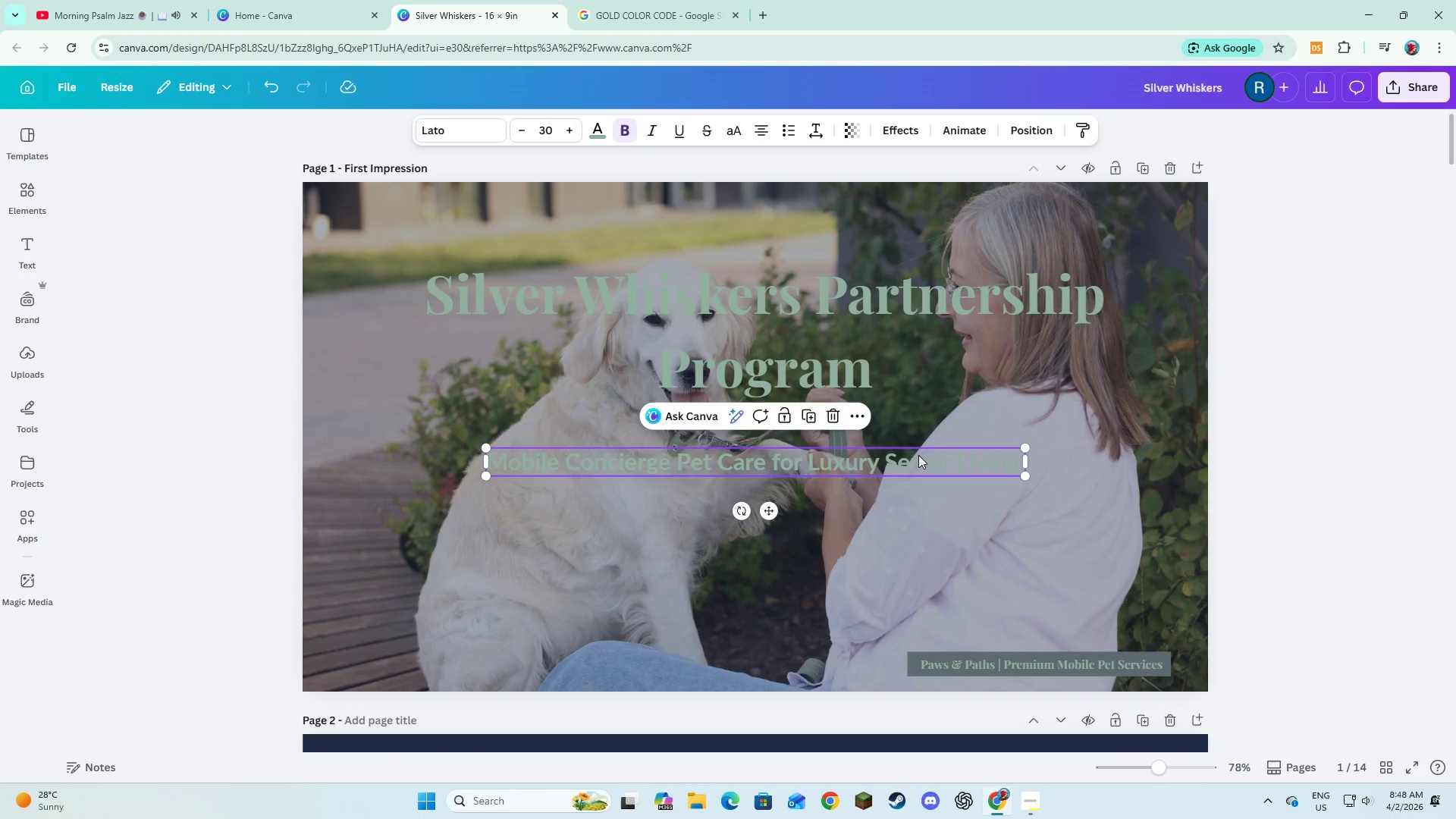 
left_click_drag(start_coordinate=[919, 455], to_coordinate=[927, 458])
 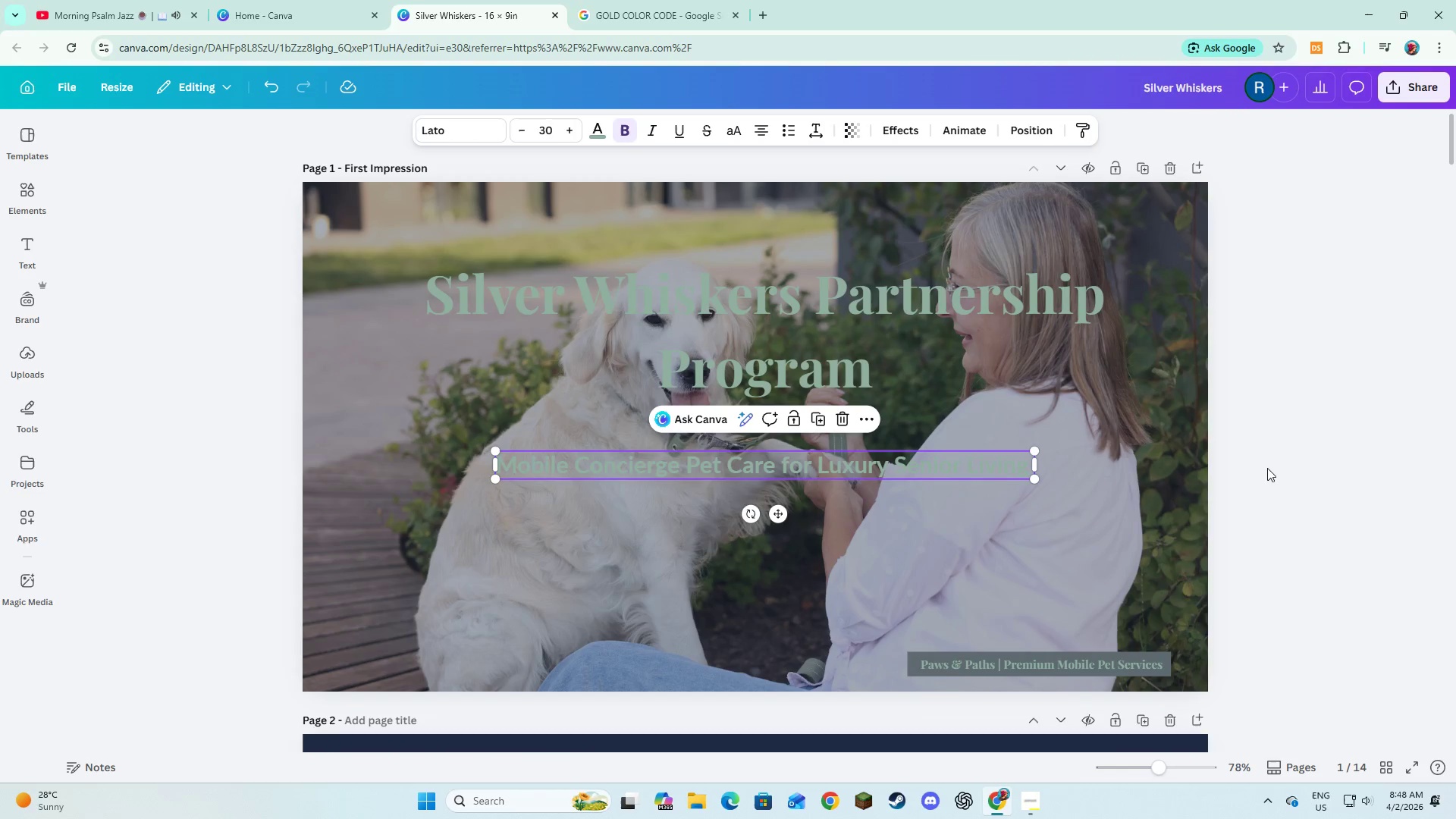 
left_click([1267, 468])
 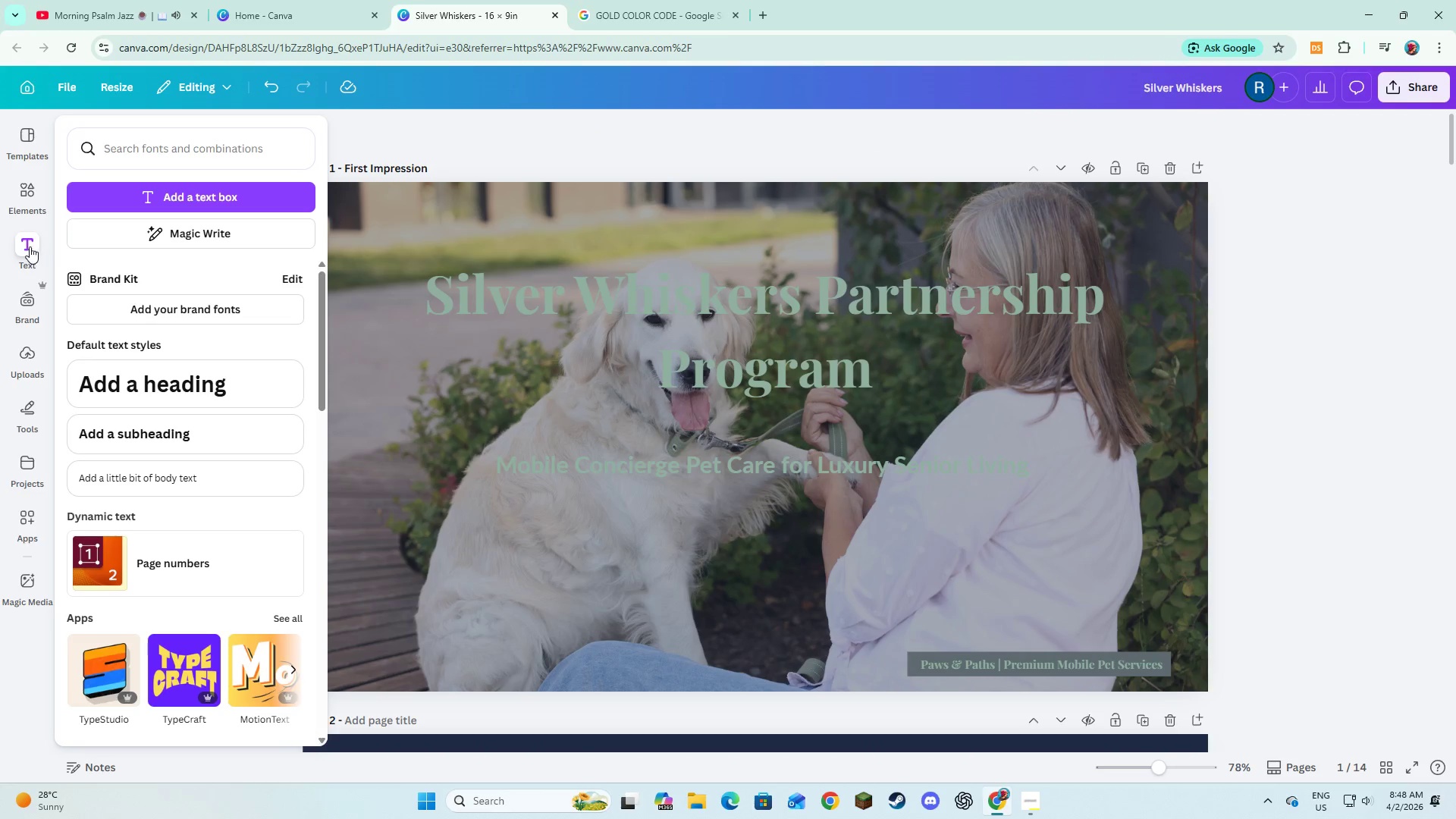 
left_click([20, 208])
 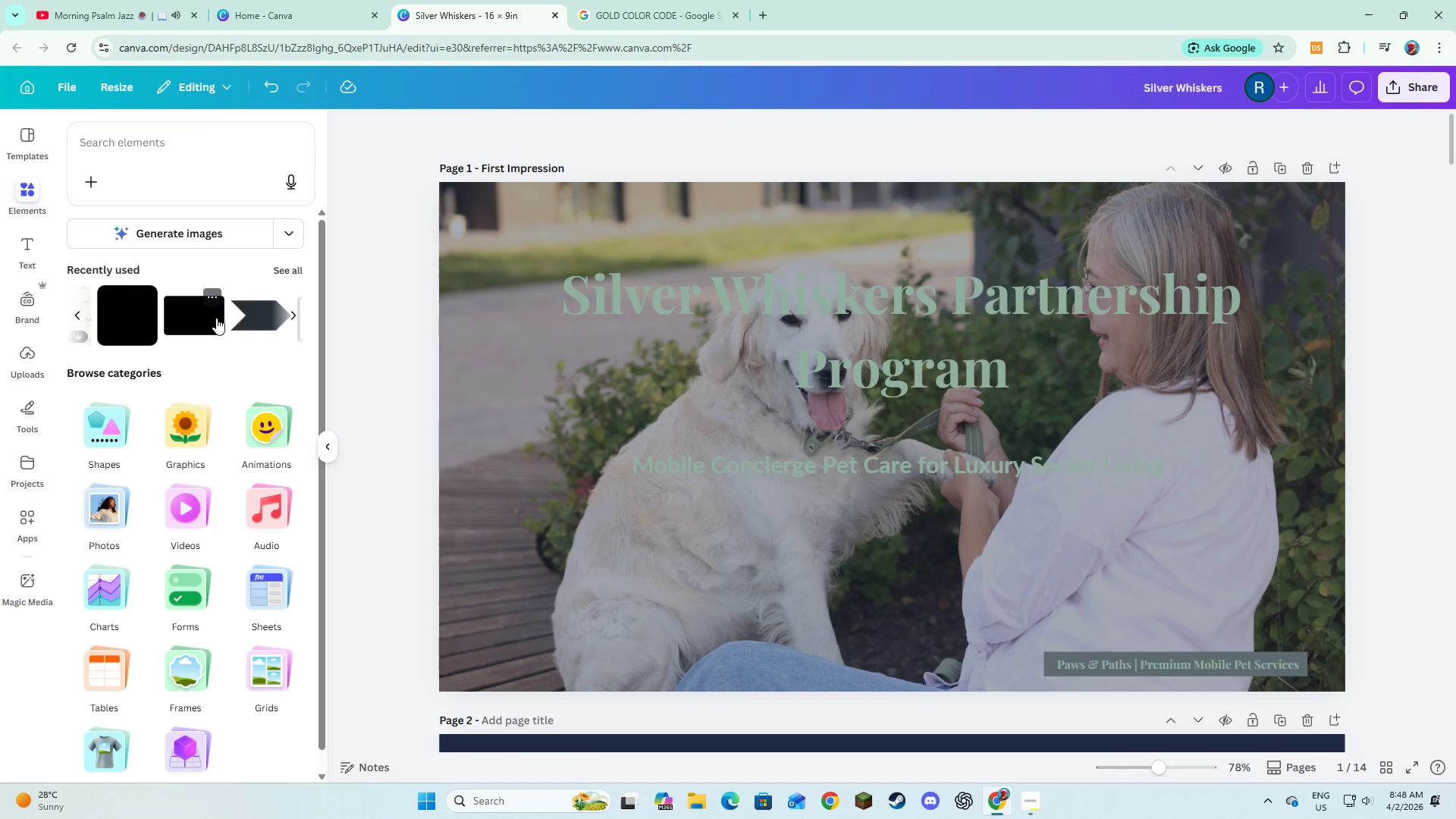 
left_click([275, 275])
 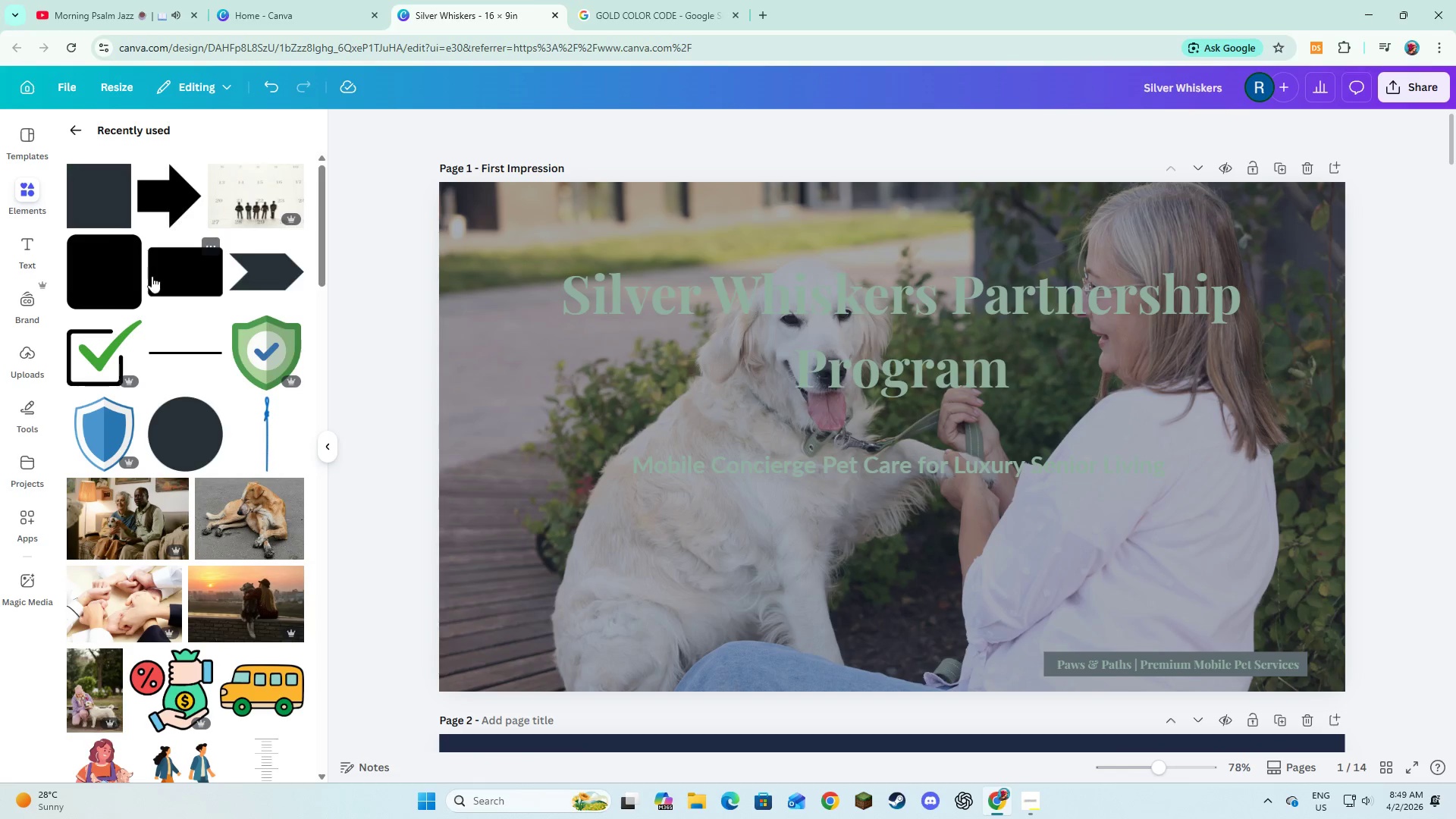 
left_click([109, 221])
 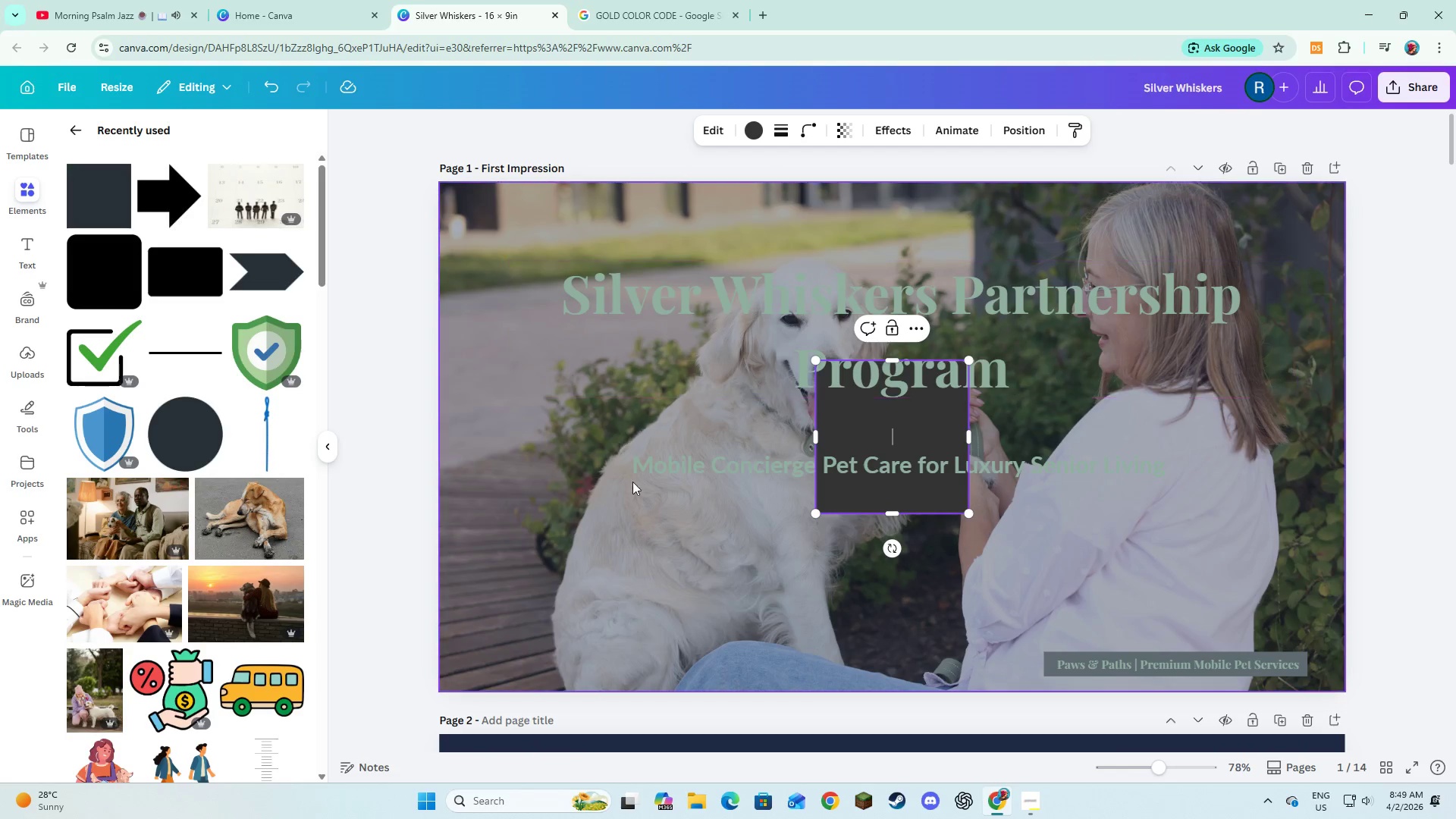 
left_click([728, 579])
 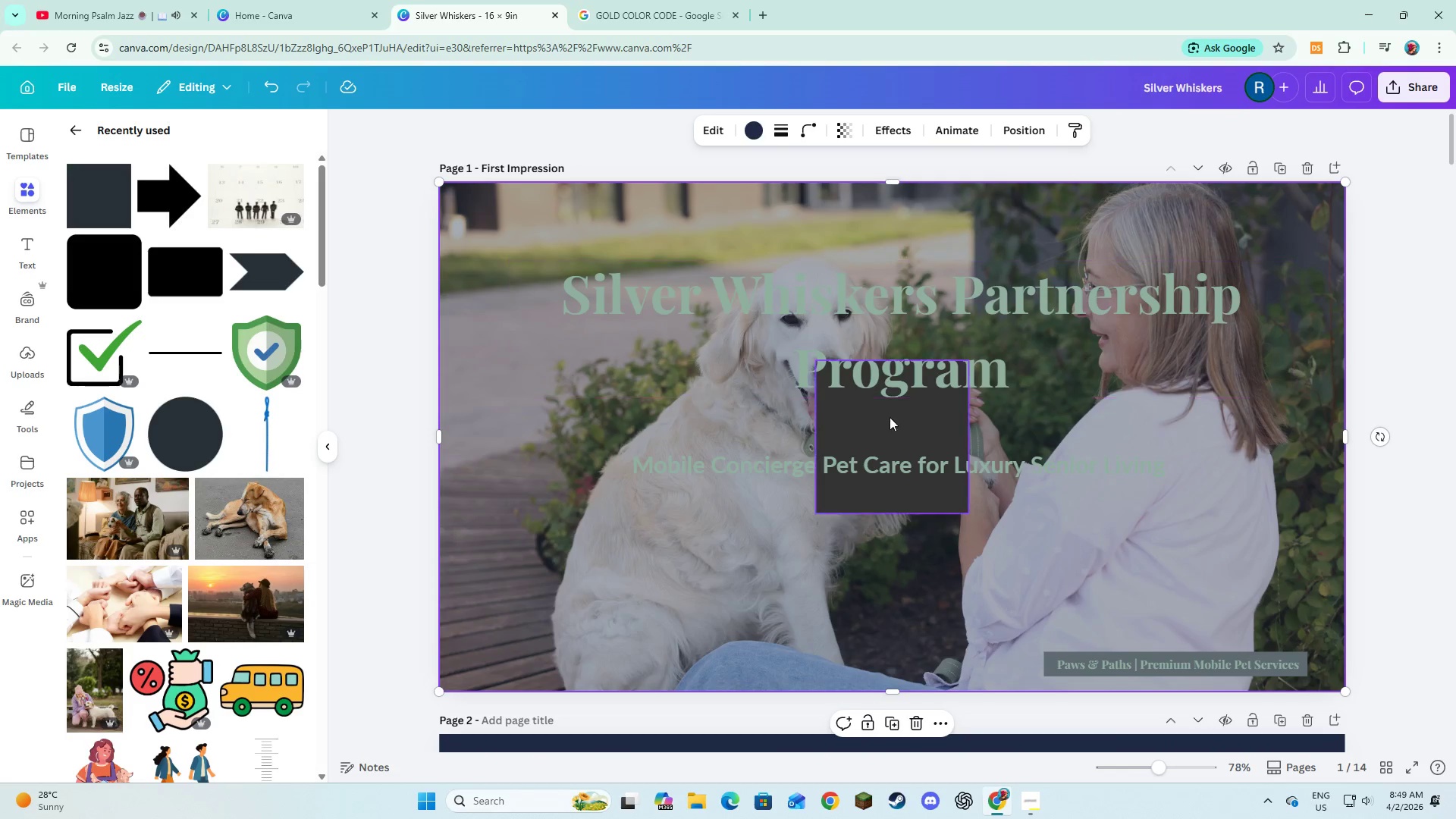 
left_click([892, 422])
 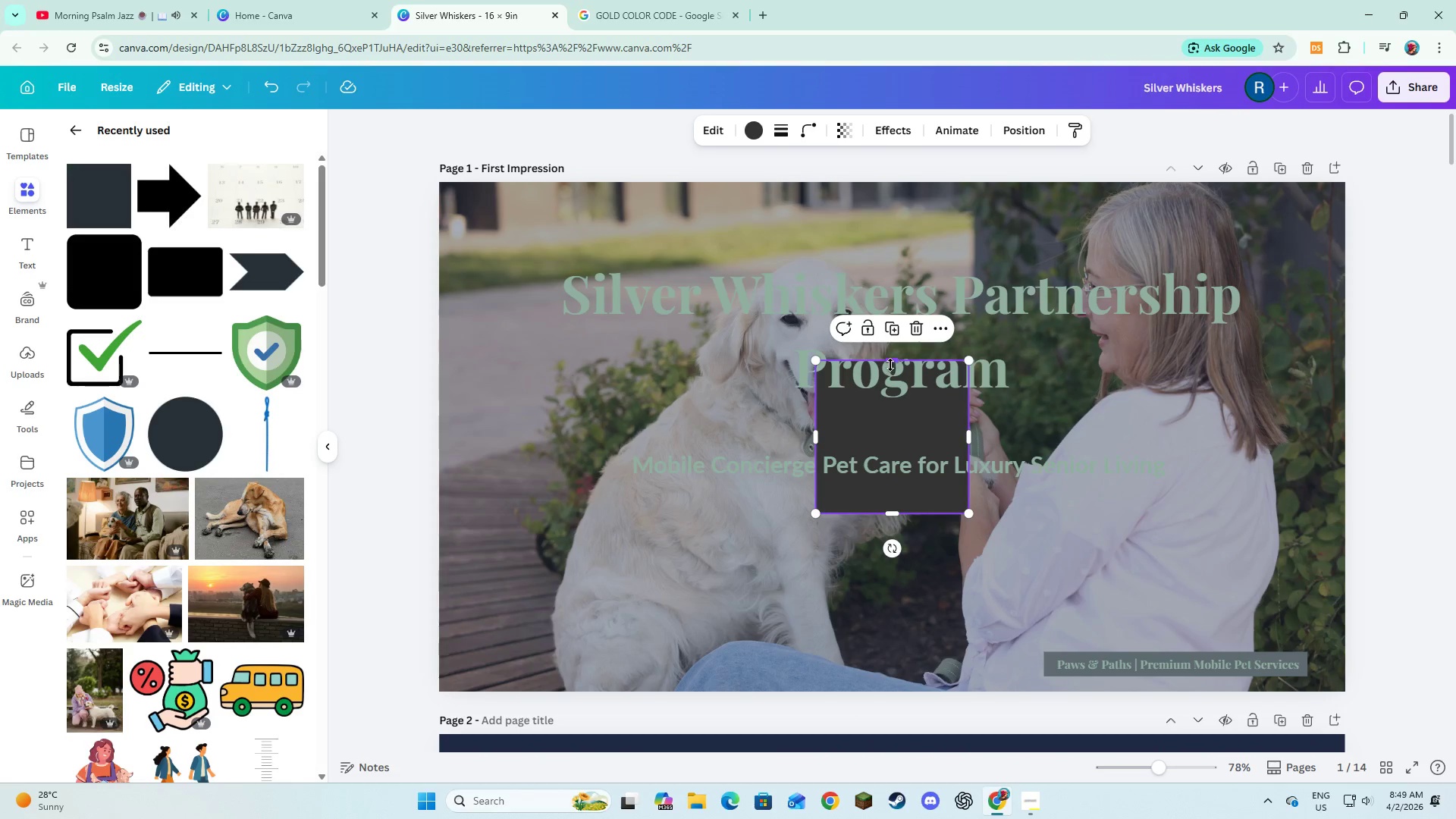 
left_click_drag(start_coordinate=[890, 365], to_coordinate=[893, 506])
 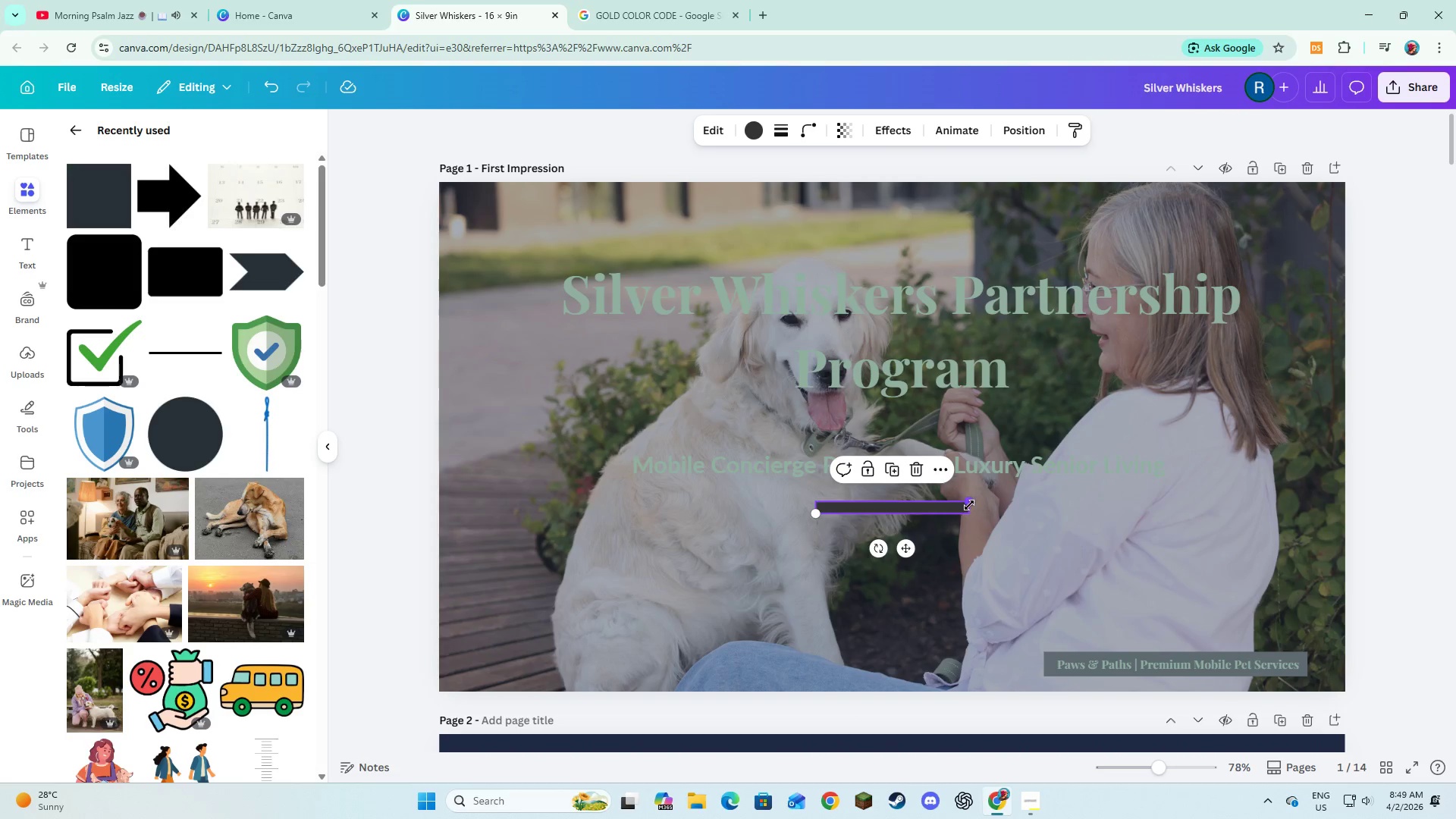 
left_click_drag(start_coordinate=[969, 505], to_coordinate=[1141, 509])
 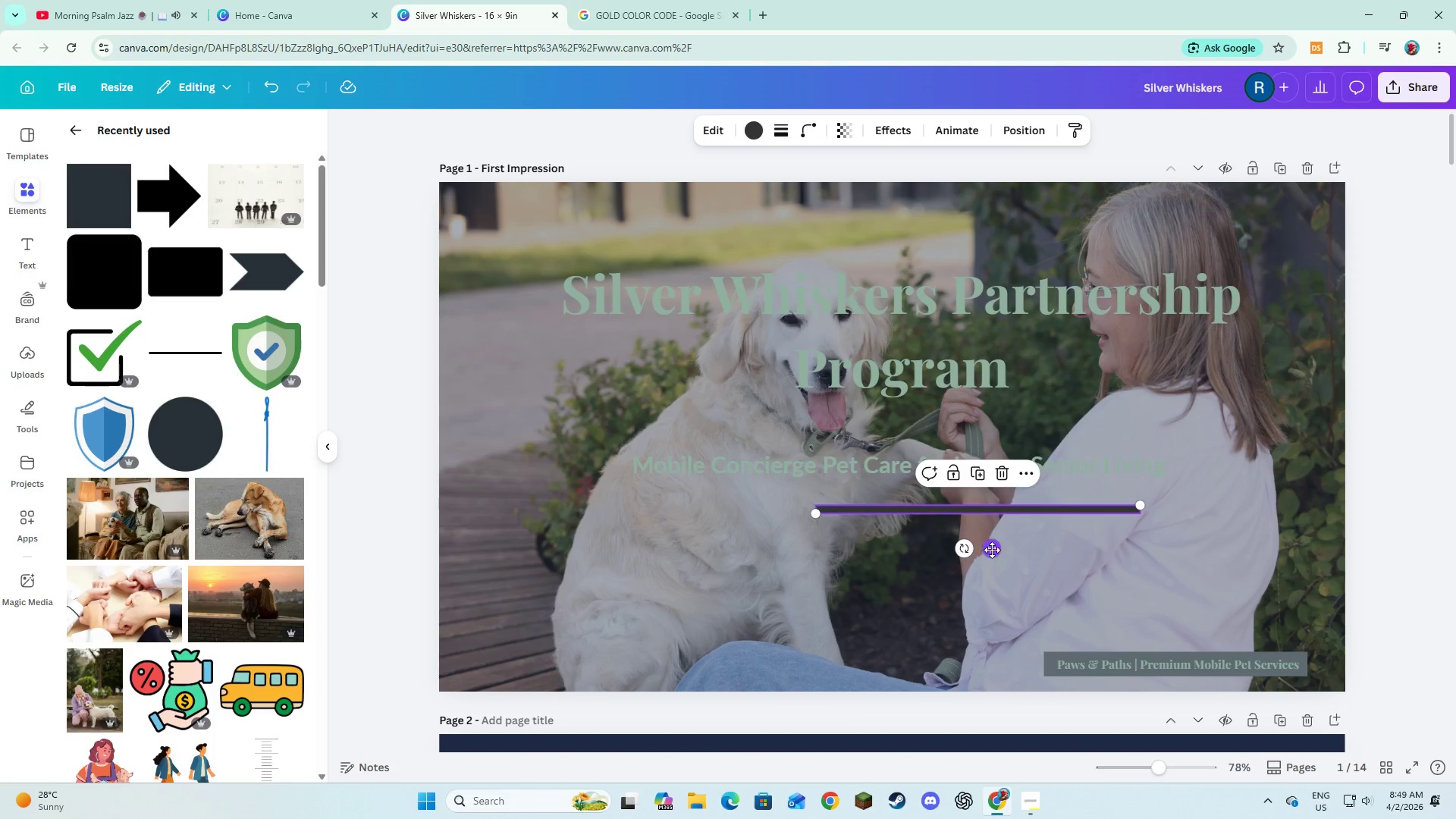 
left_click_drag(start_coordinate=[992, 550], to_coordinate=[908, 462])
 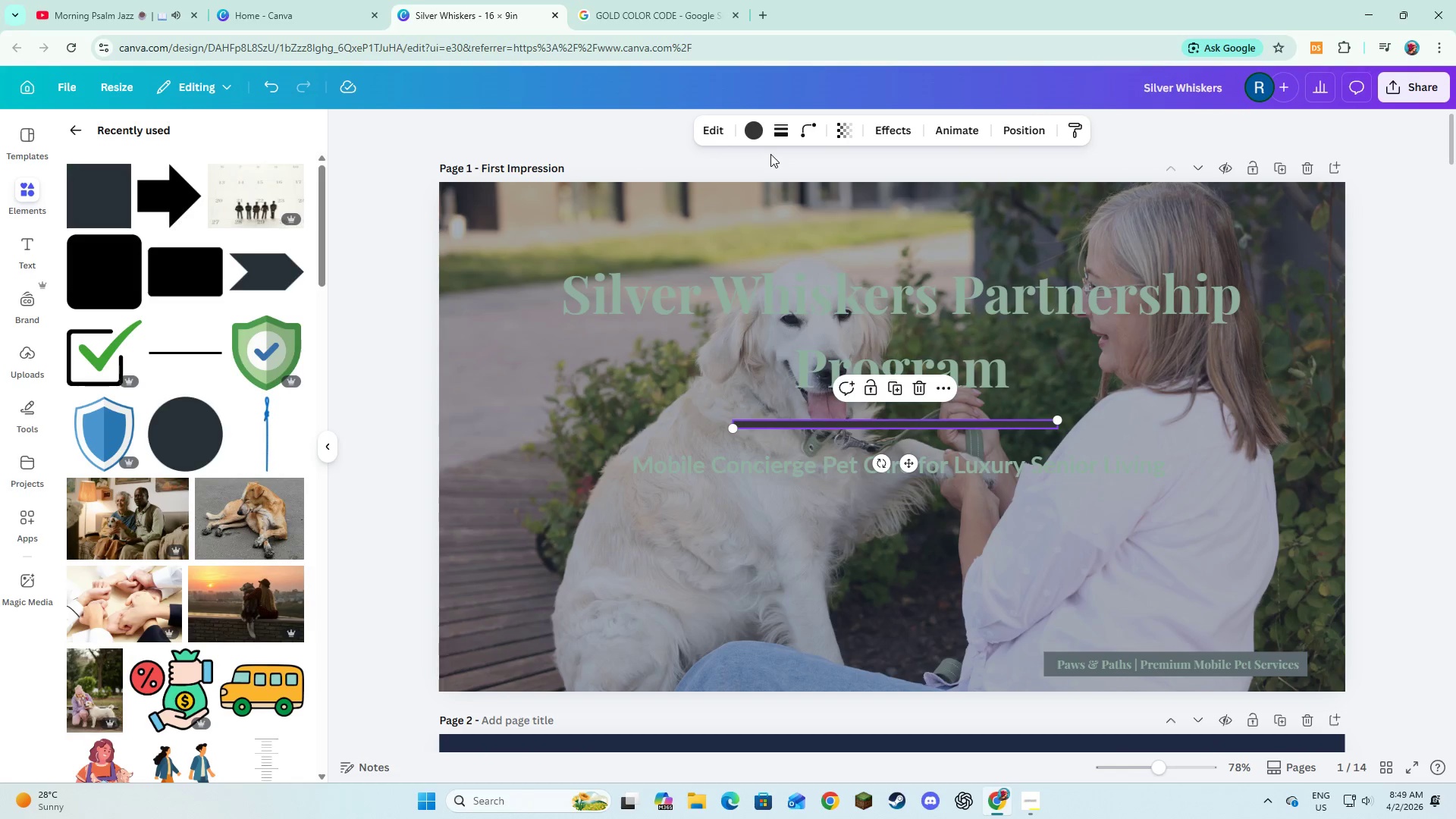 
left_click([757, 132])
 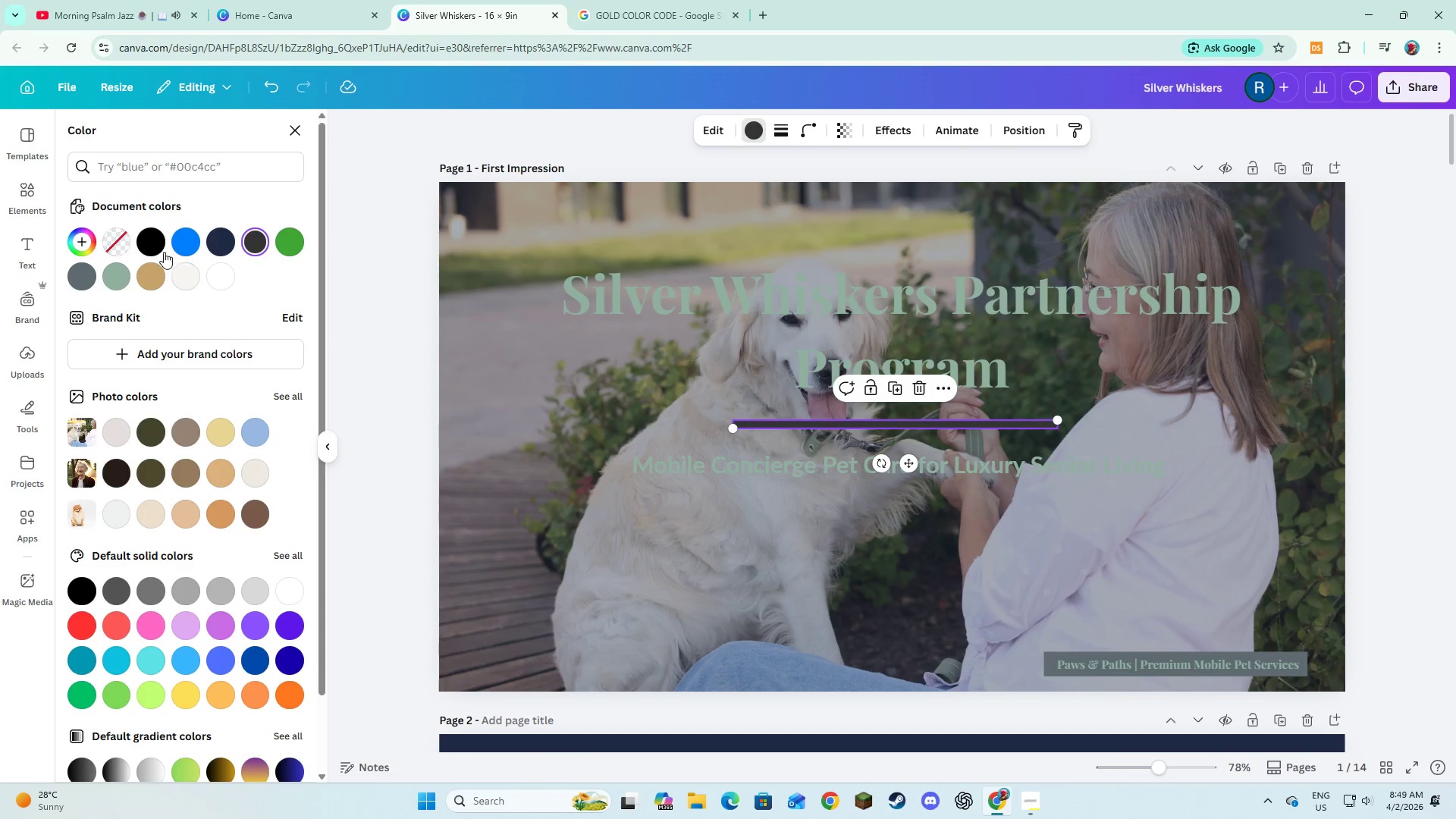 
mouse_move([151, 280])
 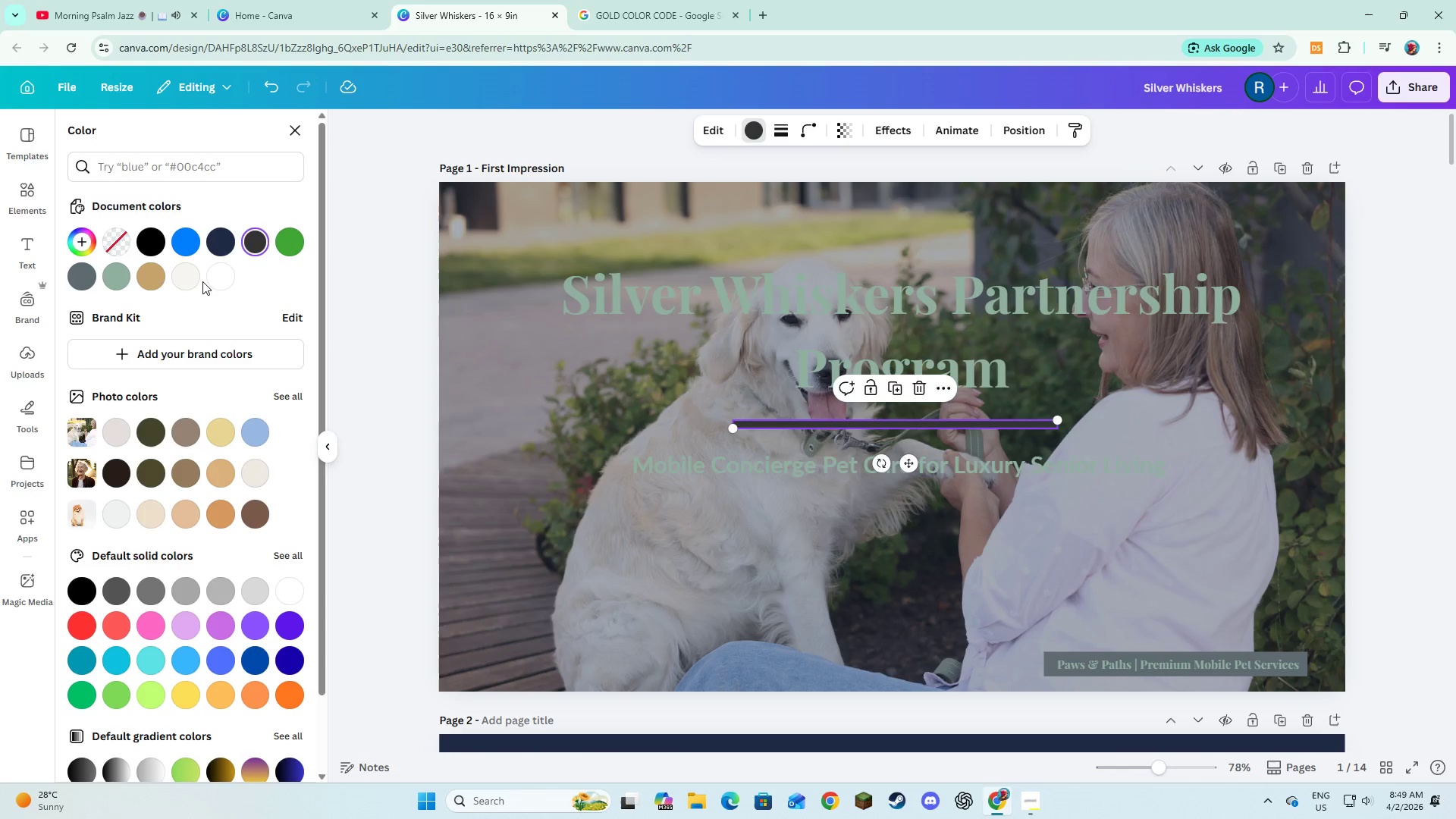 
left_click([188, 284])
 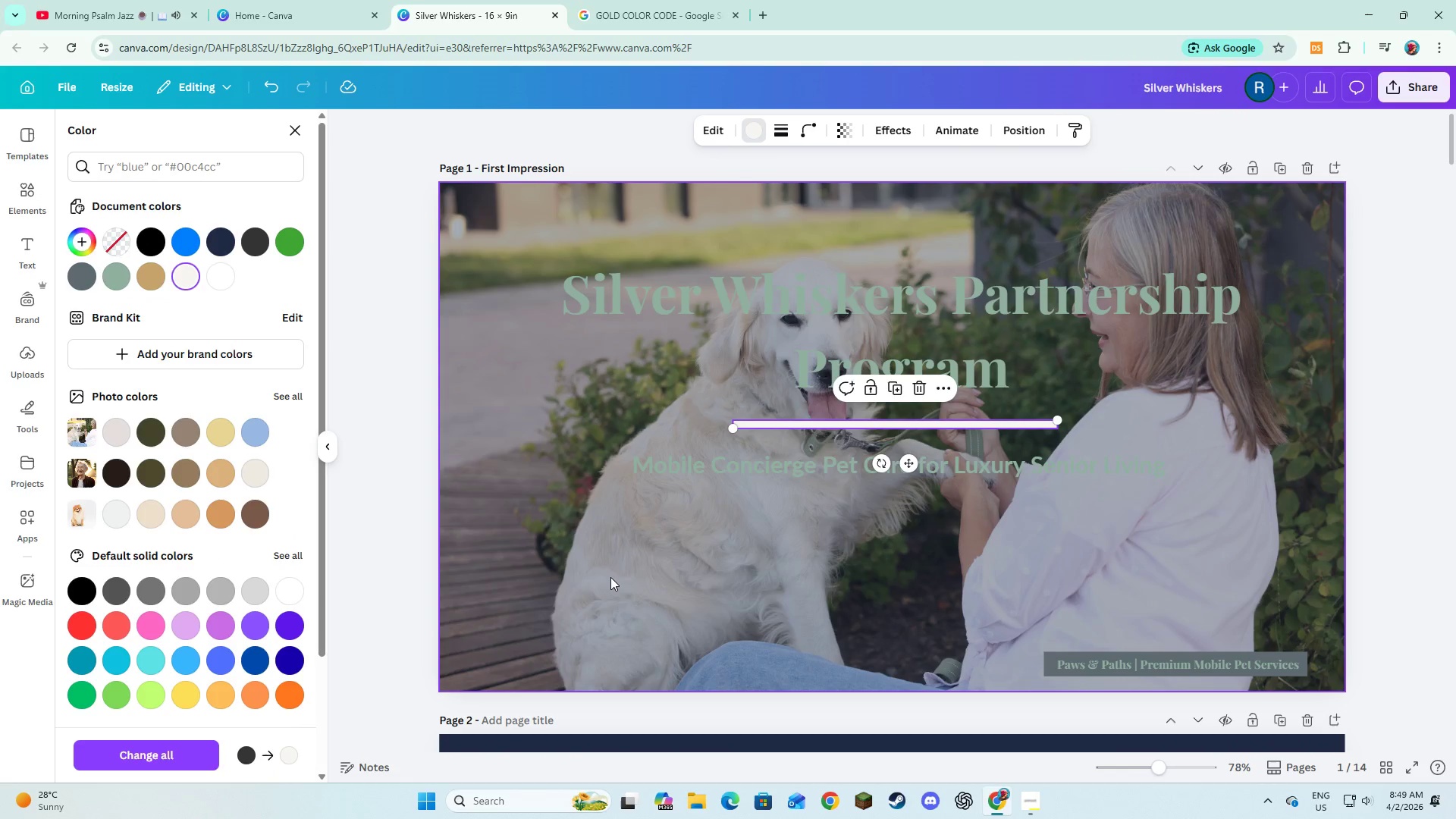 
left_click([610, 577])
 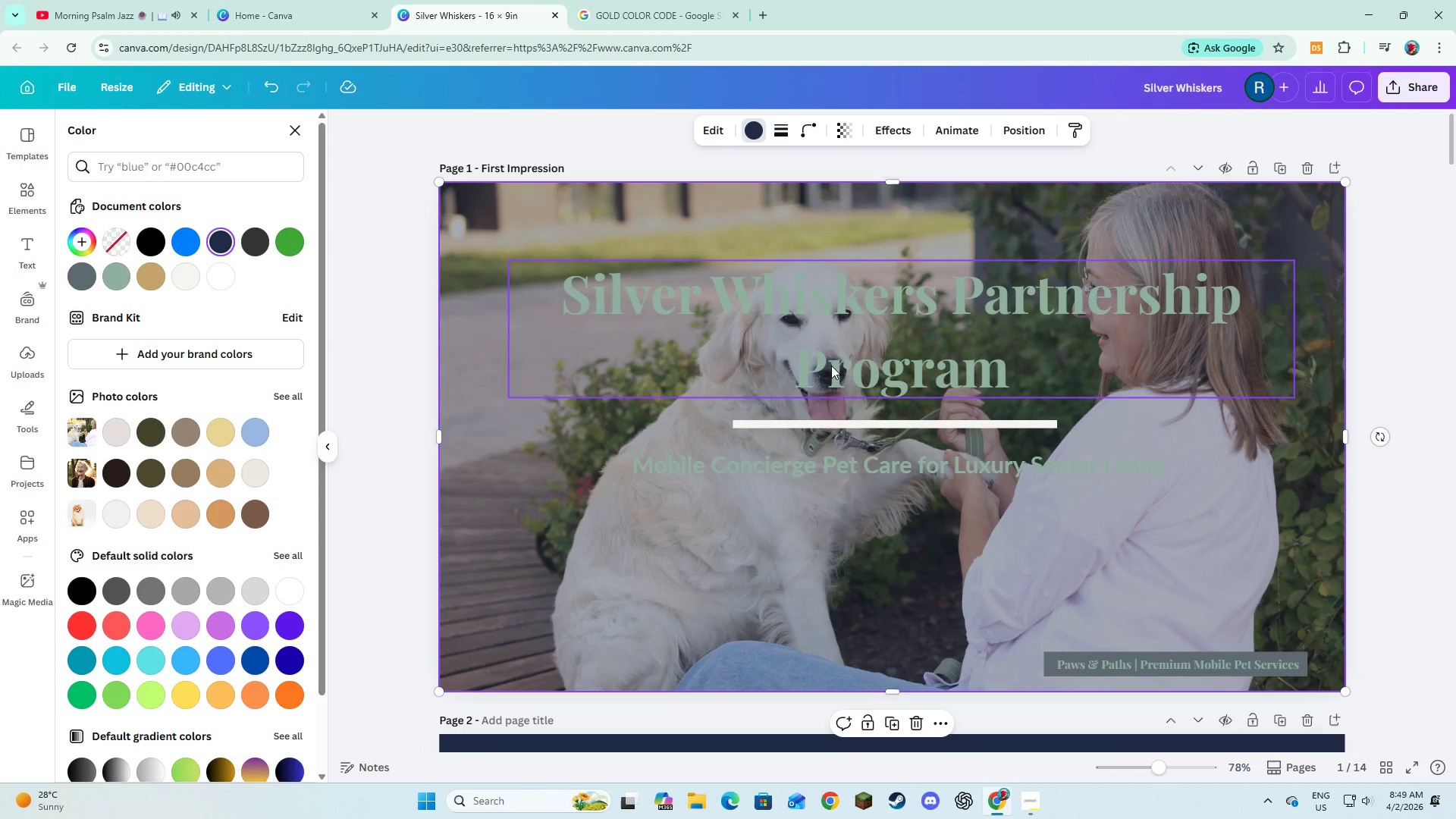 
left_click([853, 424])
 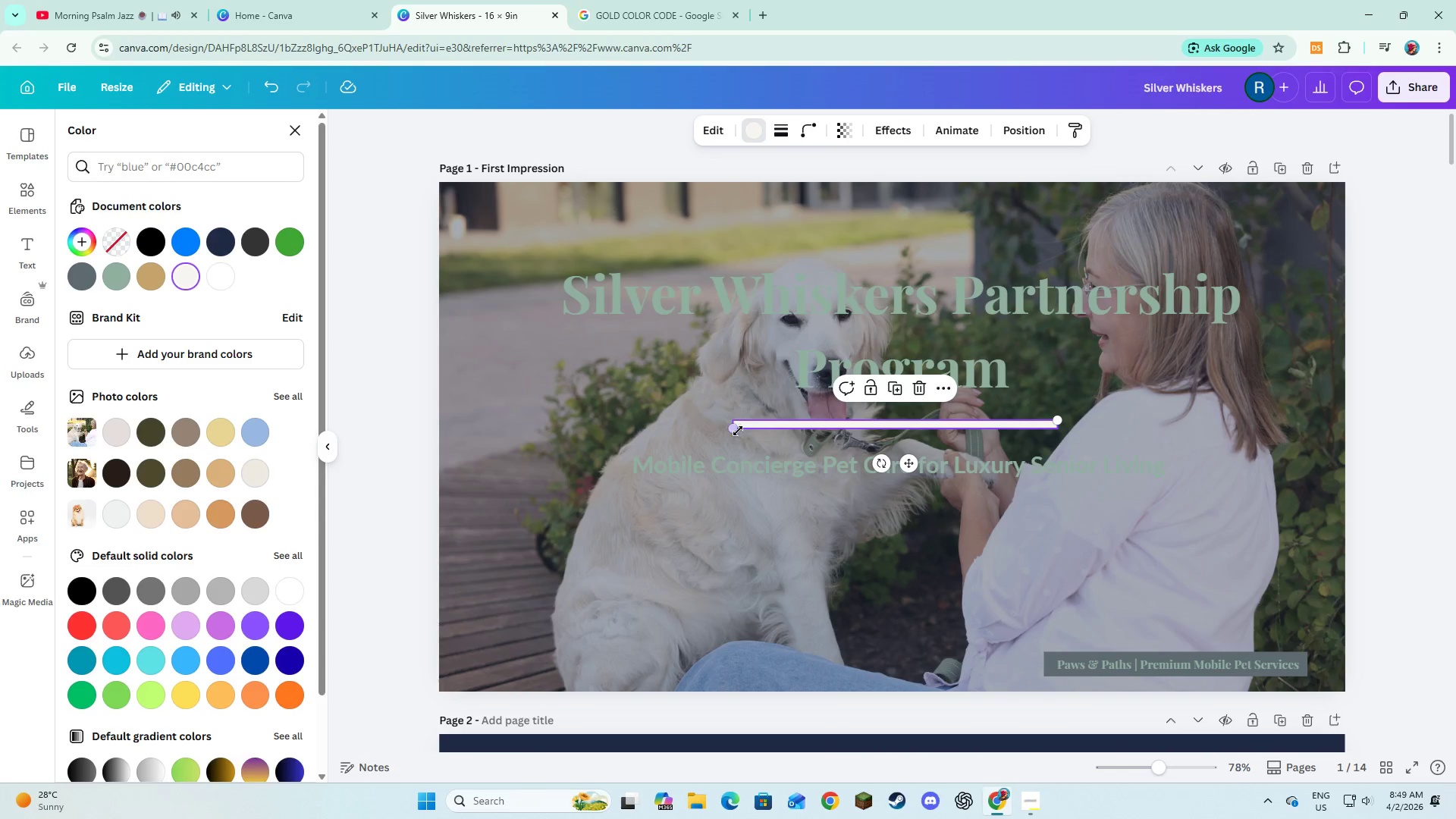 
left_click_drag(start_coordinate=[733, 431], to_coordinate=[665, 428])
 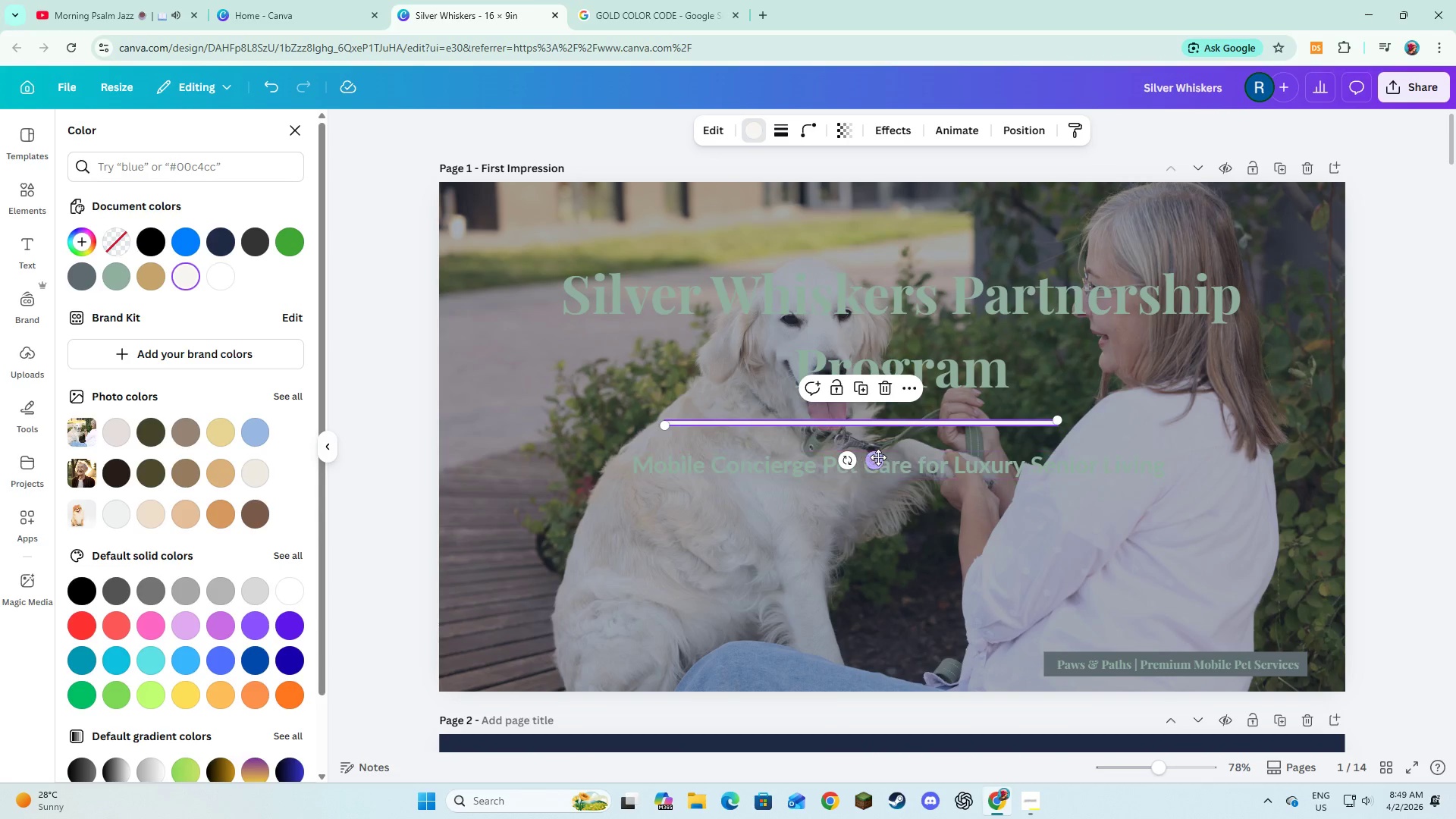 
left_click_drag(start_coordinate=[877, 457], to_coordinate=[908, 460])
 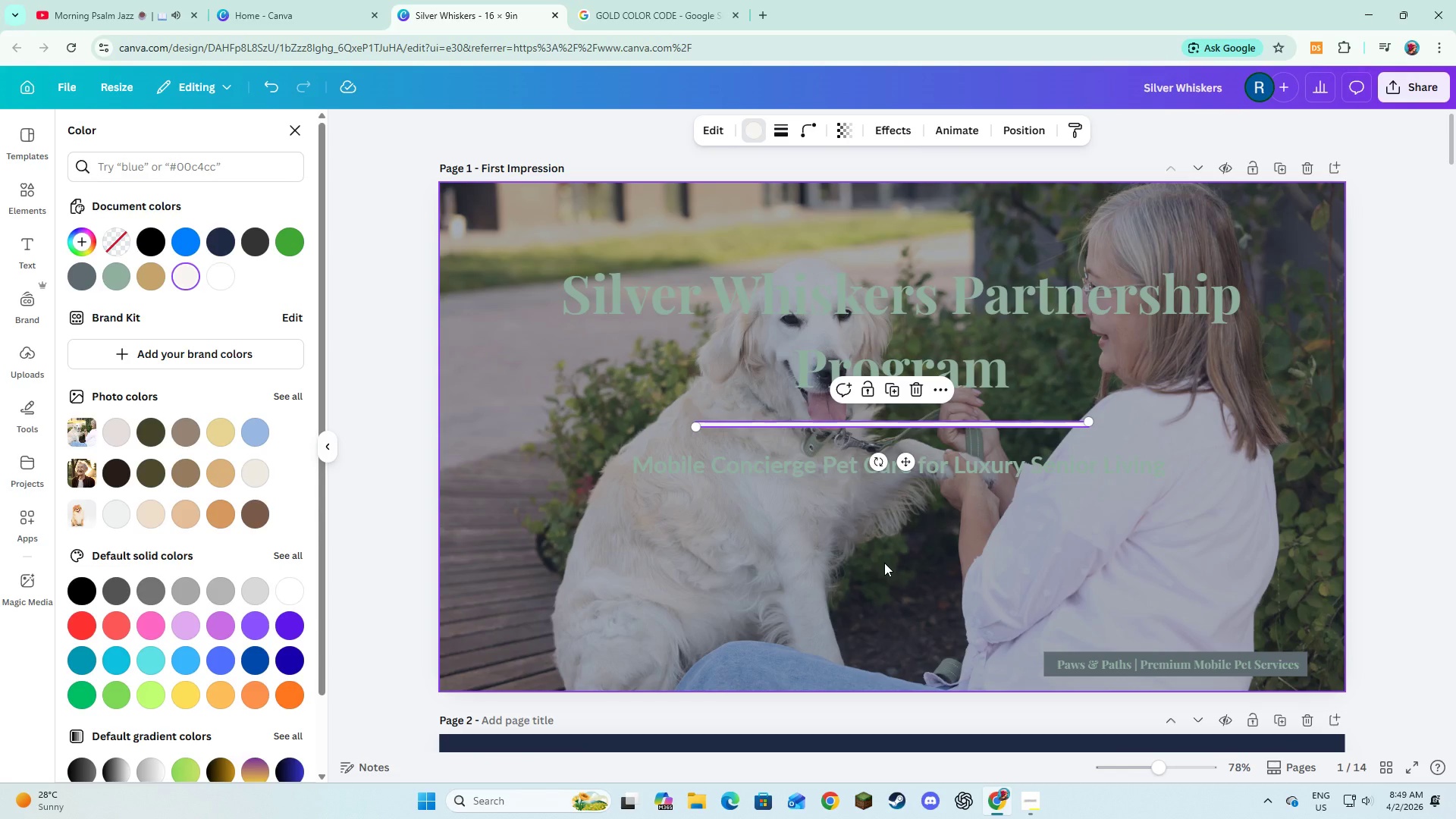 
left_click([884, 563])
 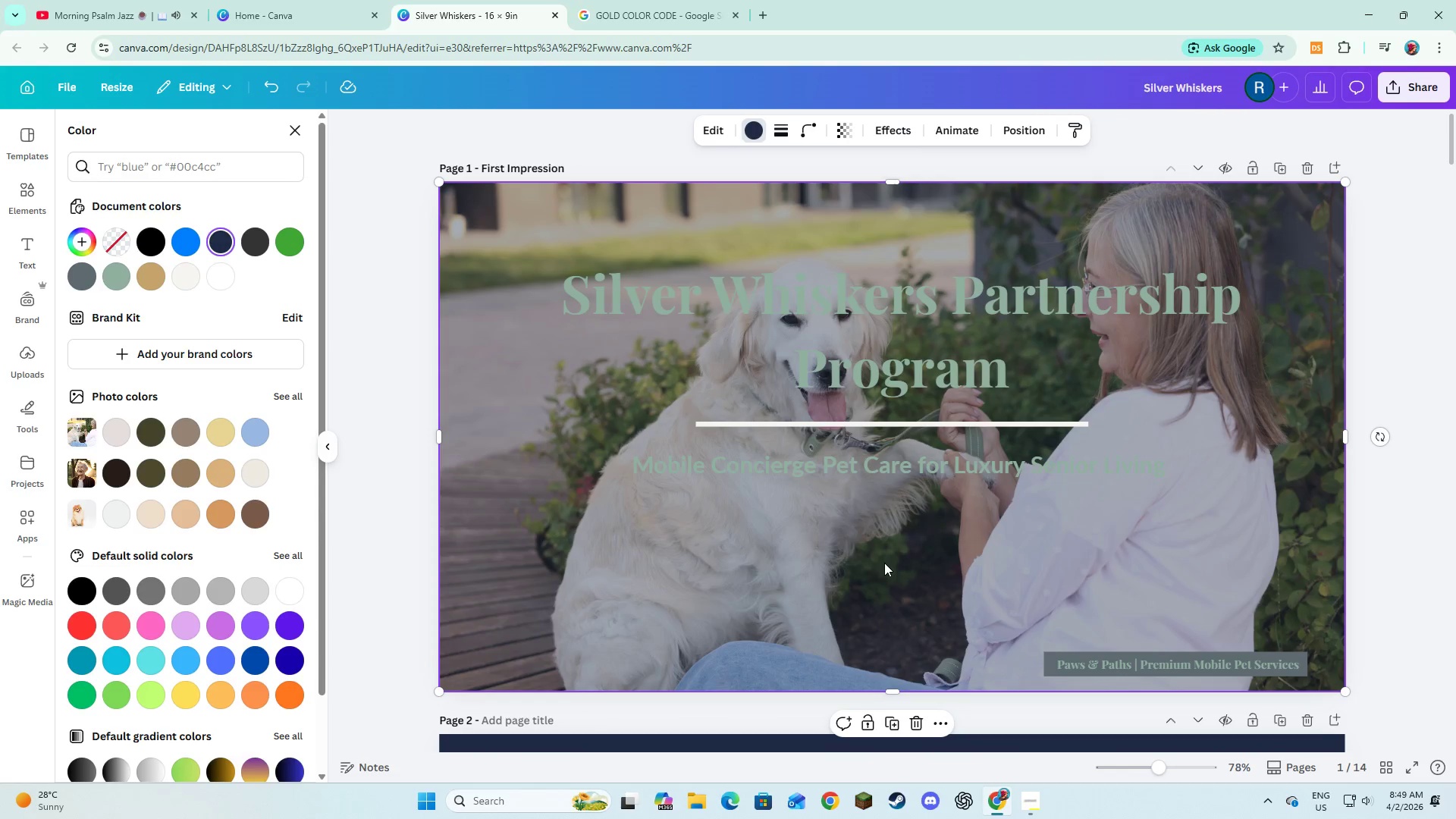 
key(Alt+AltLeft)
 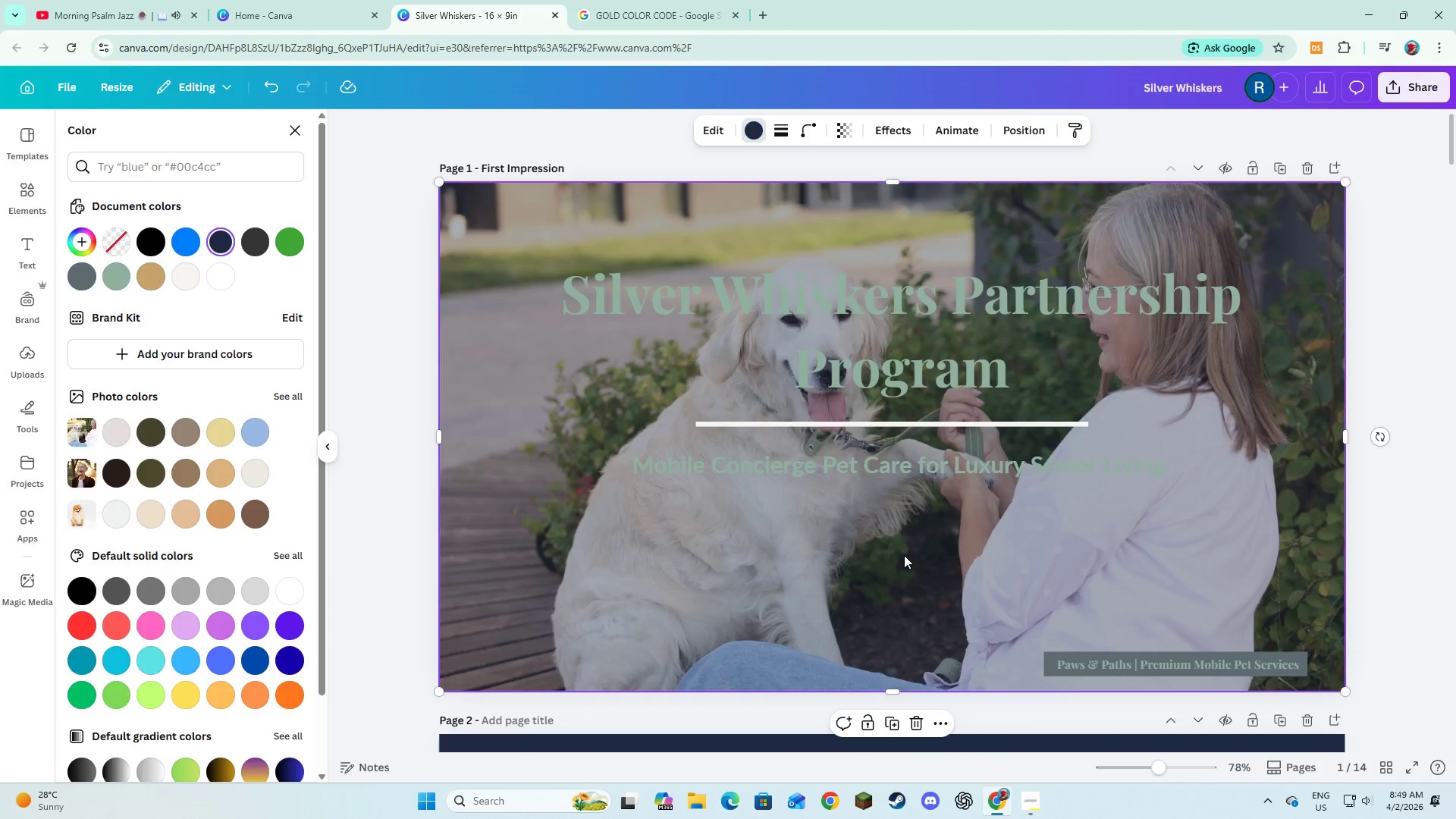 
key(Alt+Tab)